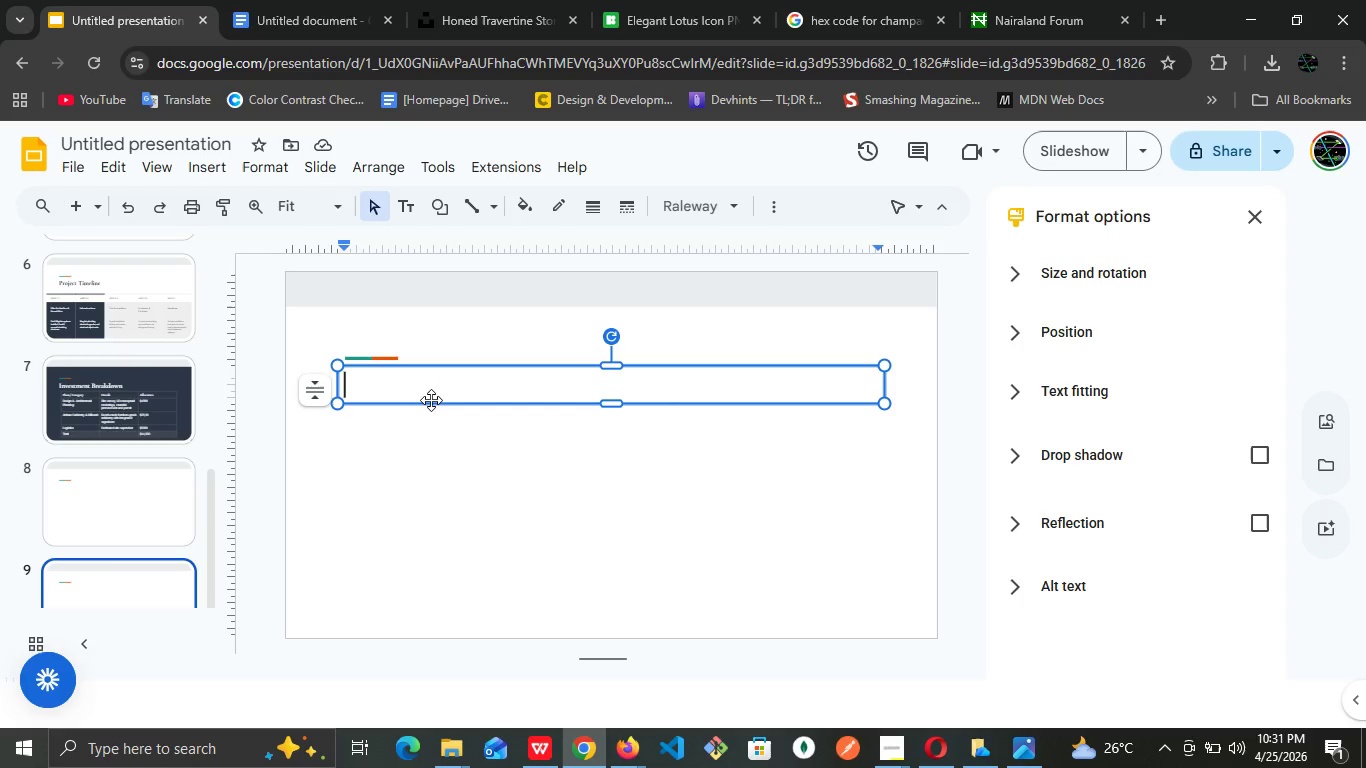 
type(Contact )
 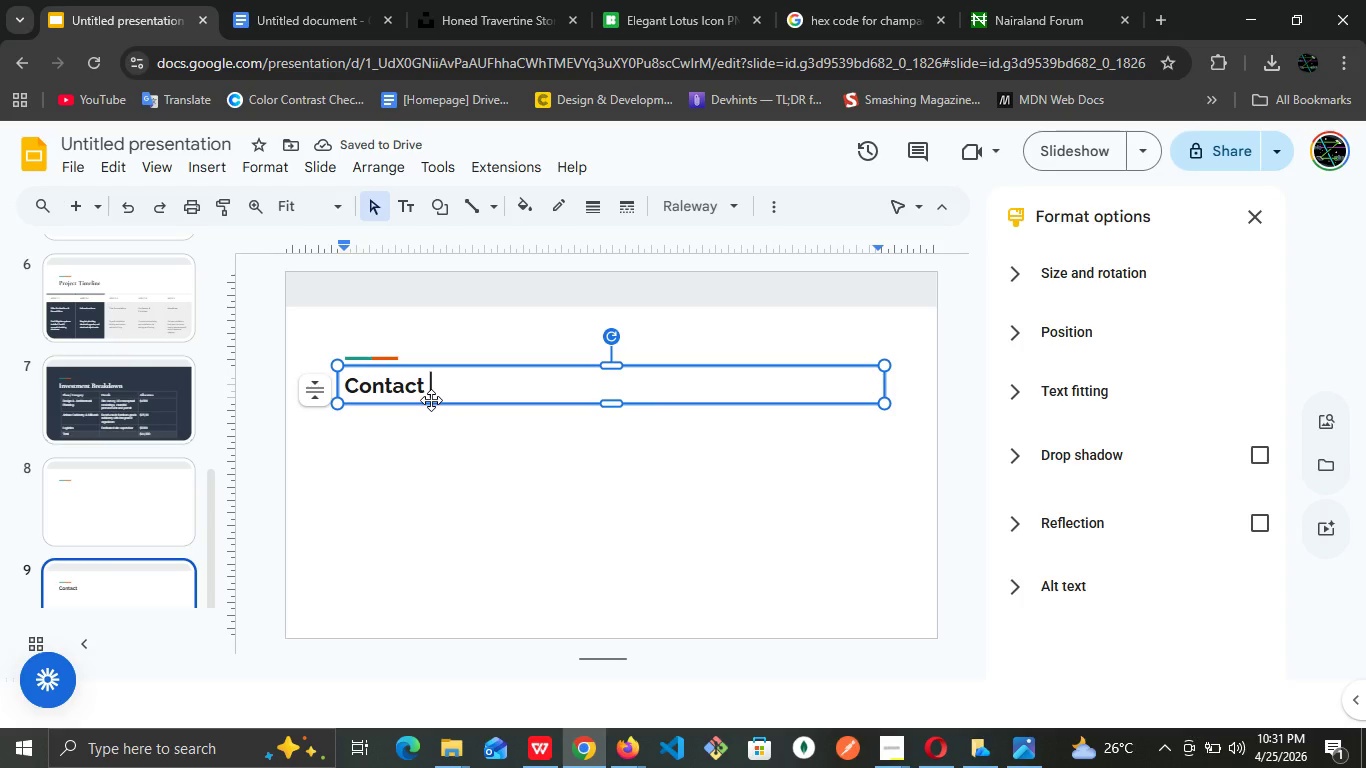 
key(CapsLock)
 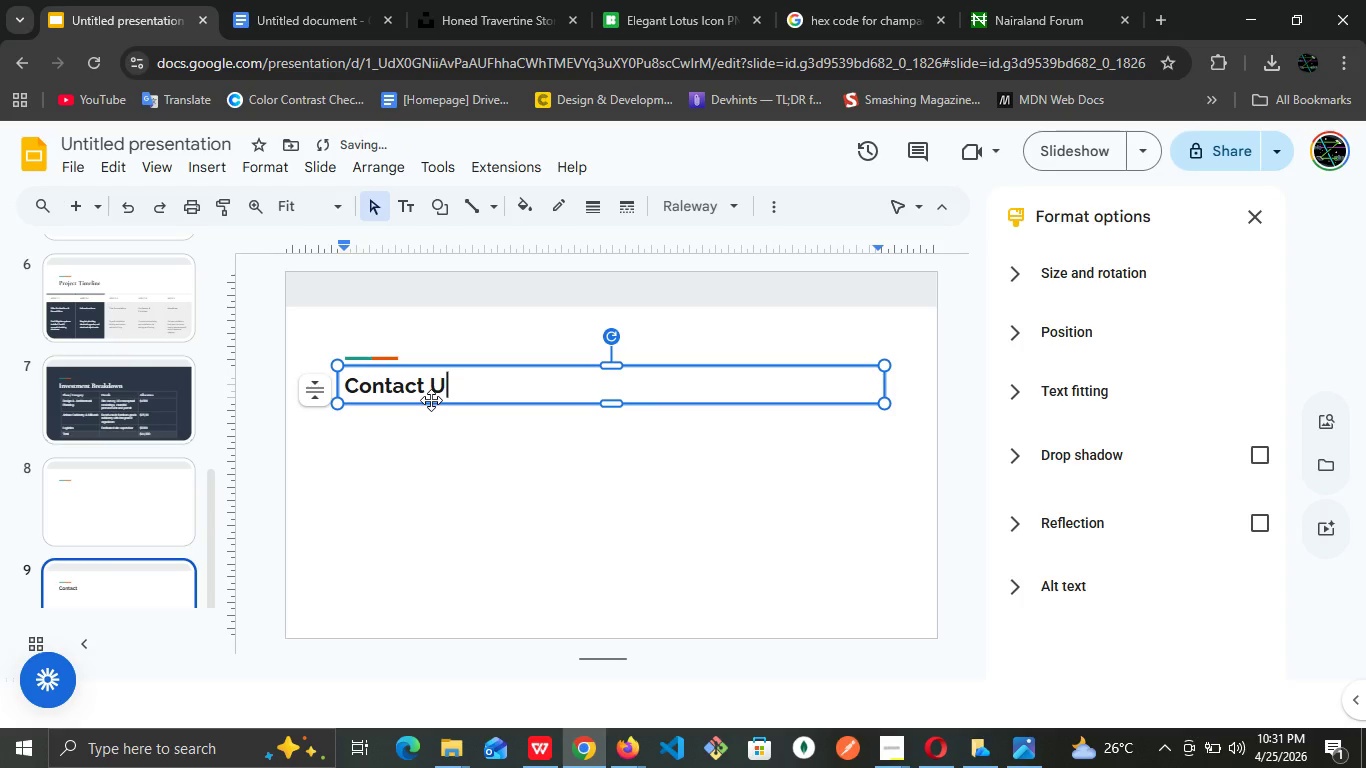 
key(U)
 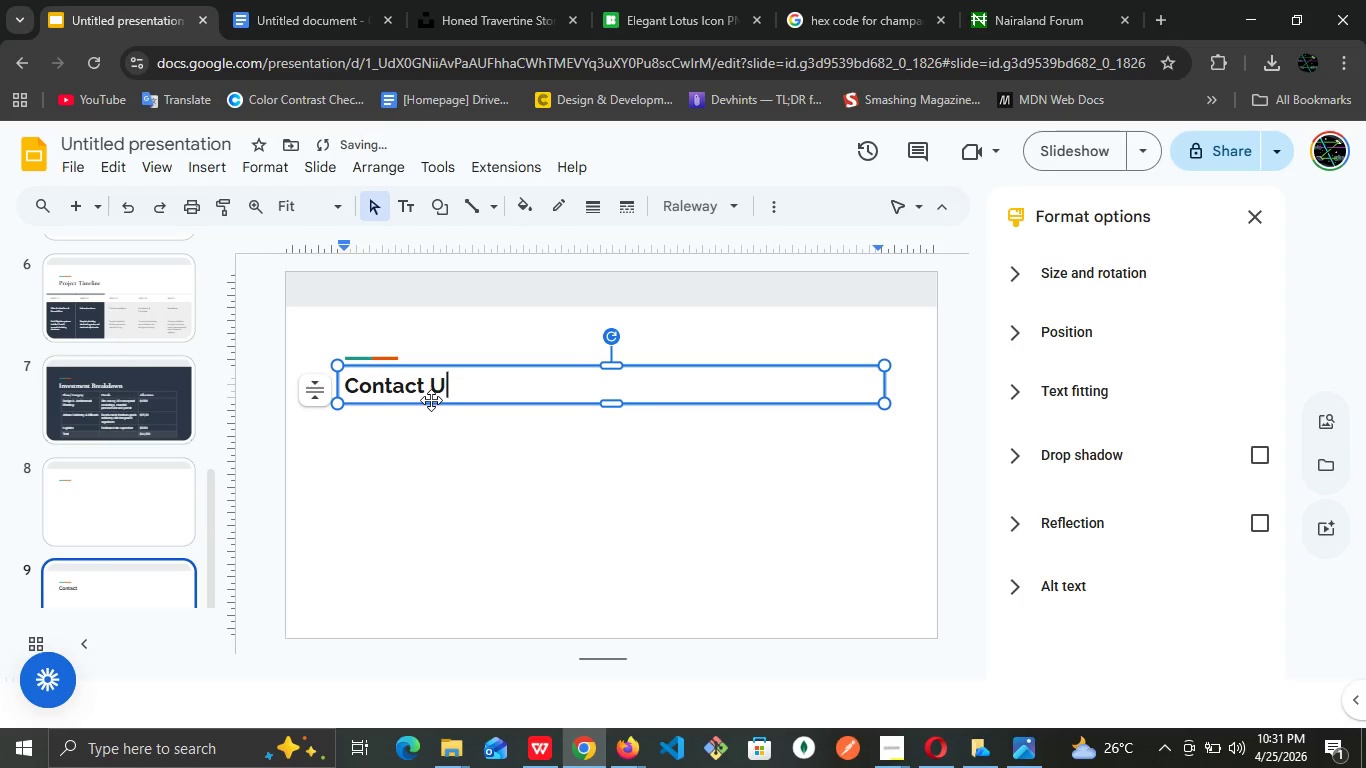 
key(CapsLock)
 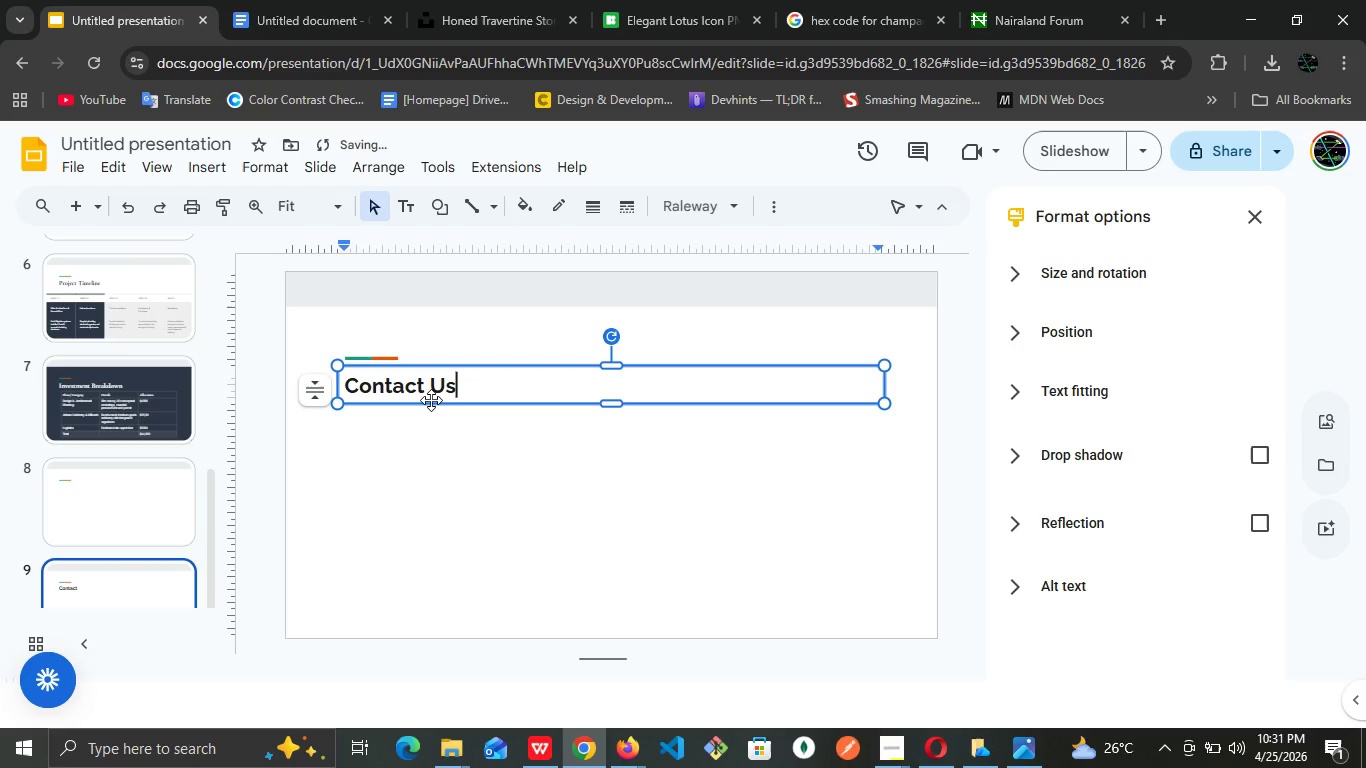 
key(S)
 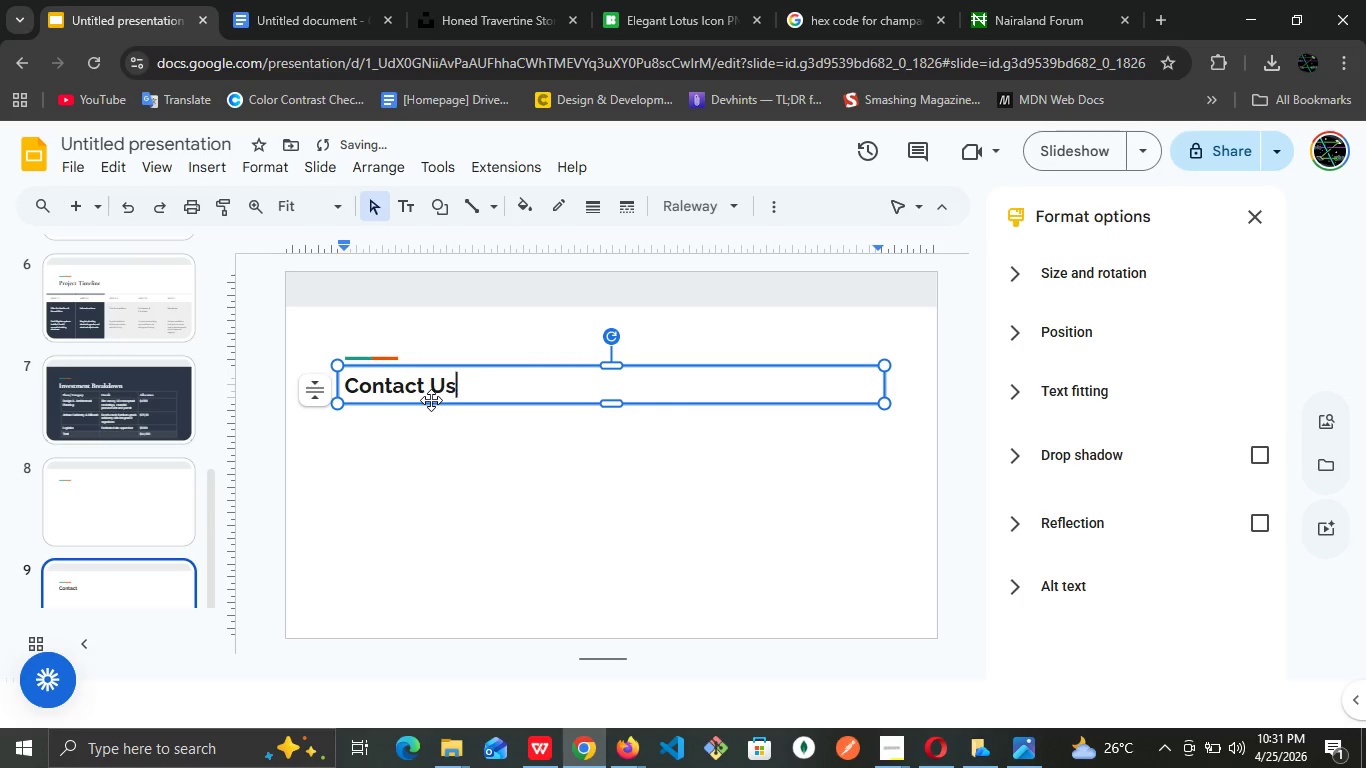 
key(Control+A)
 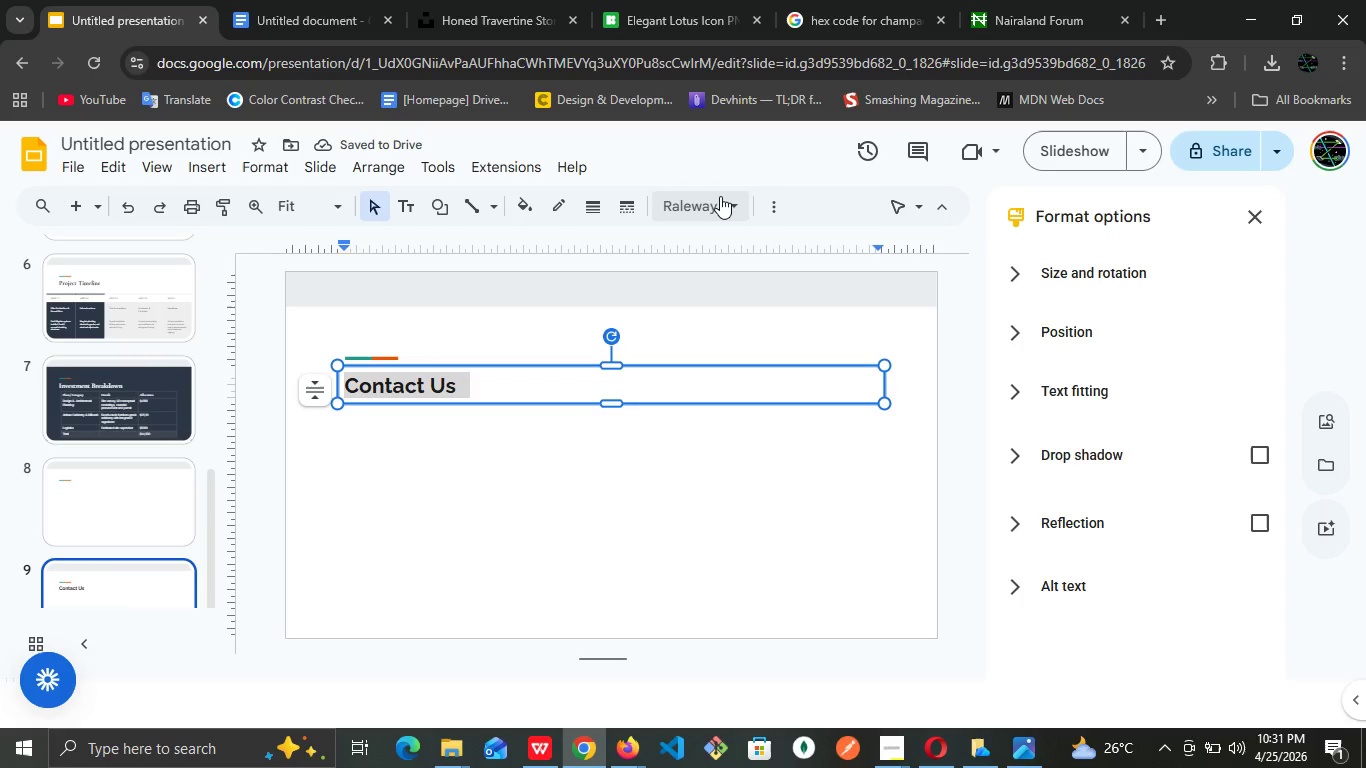 
left_click([720, 196])
 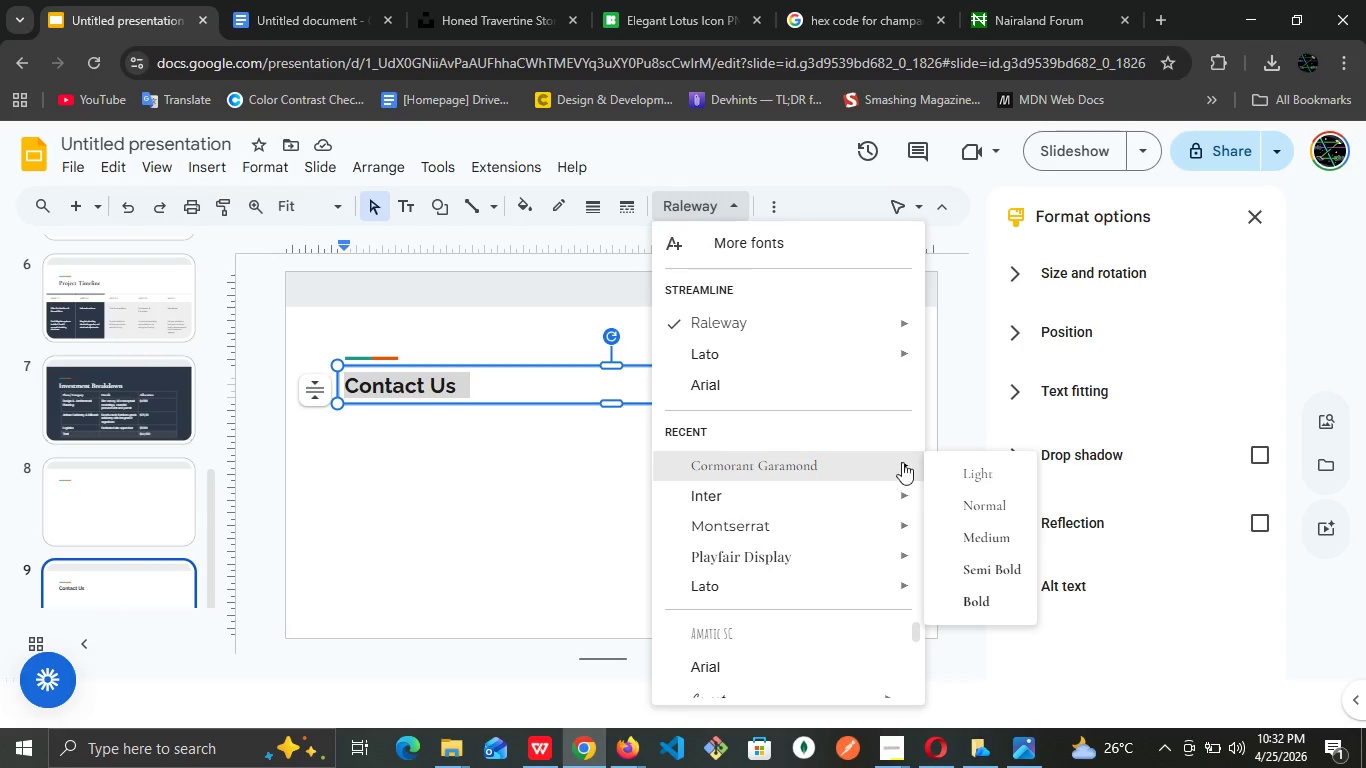 
wait(11.62)
 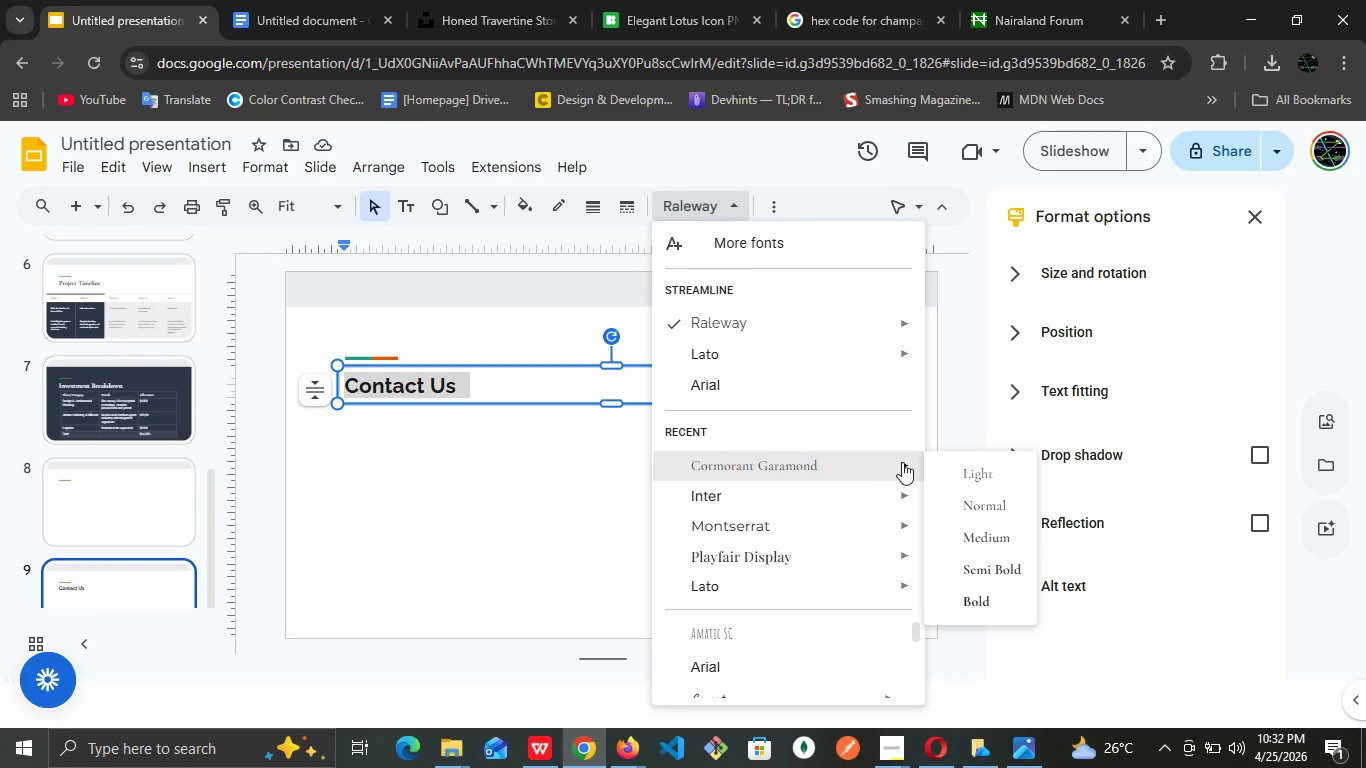 
left_click([990, 591])
 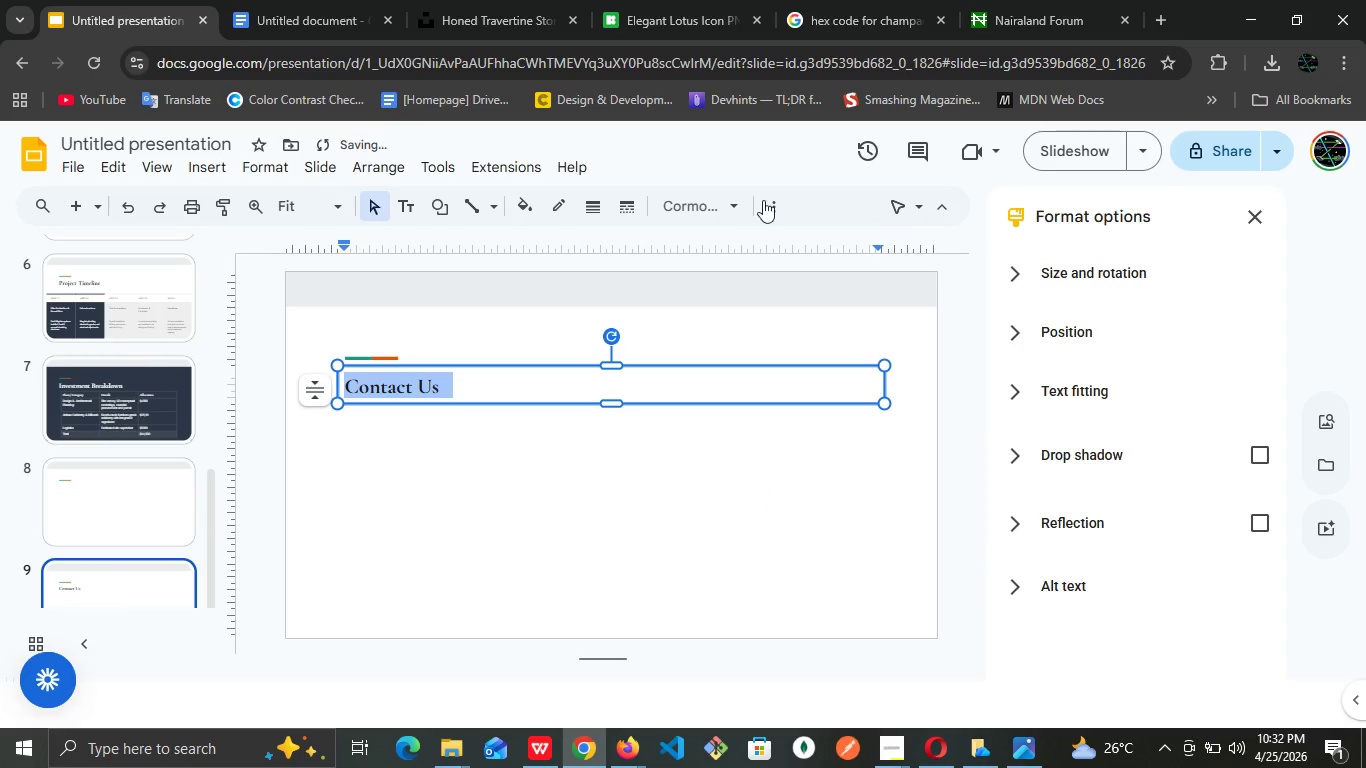 
left_click([773, 214])
 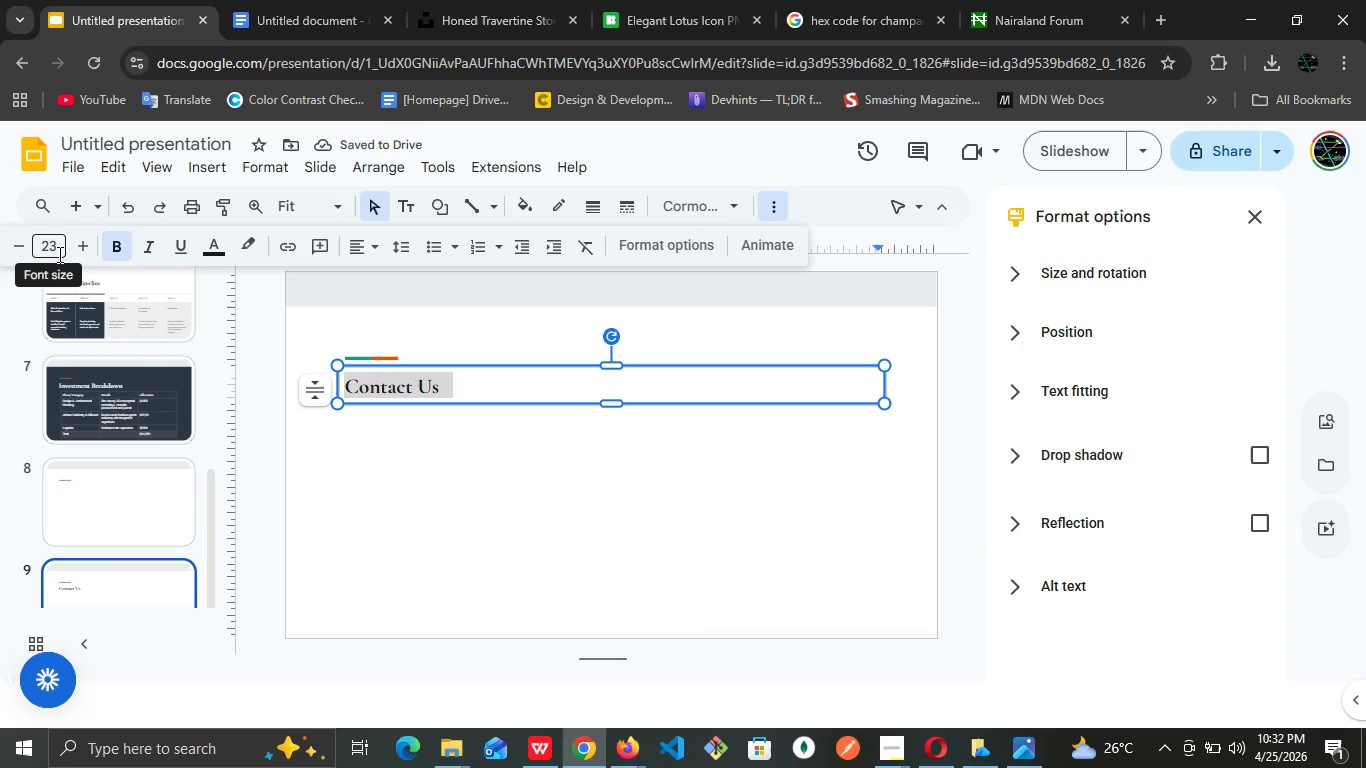 
left_click([56, 249])
 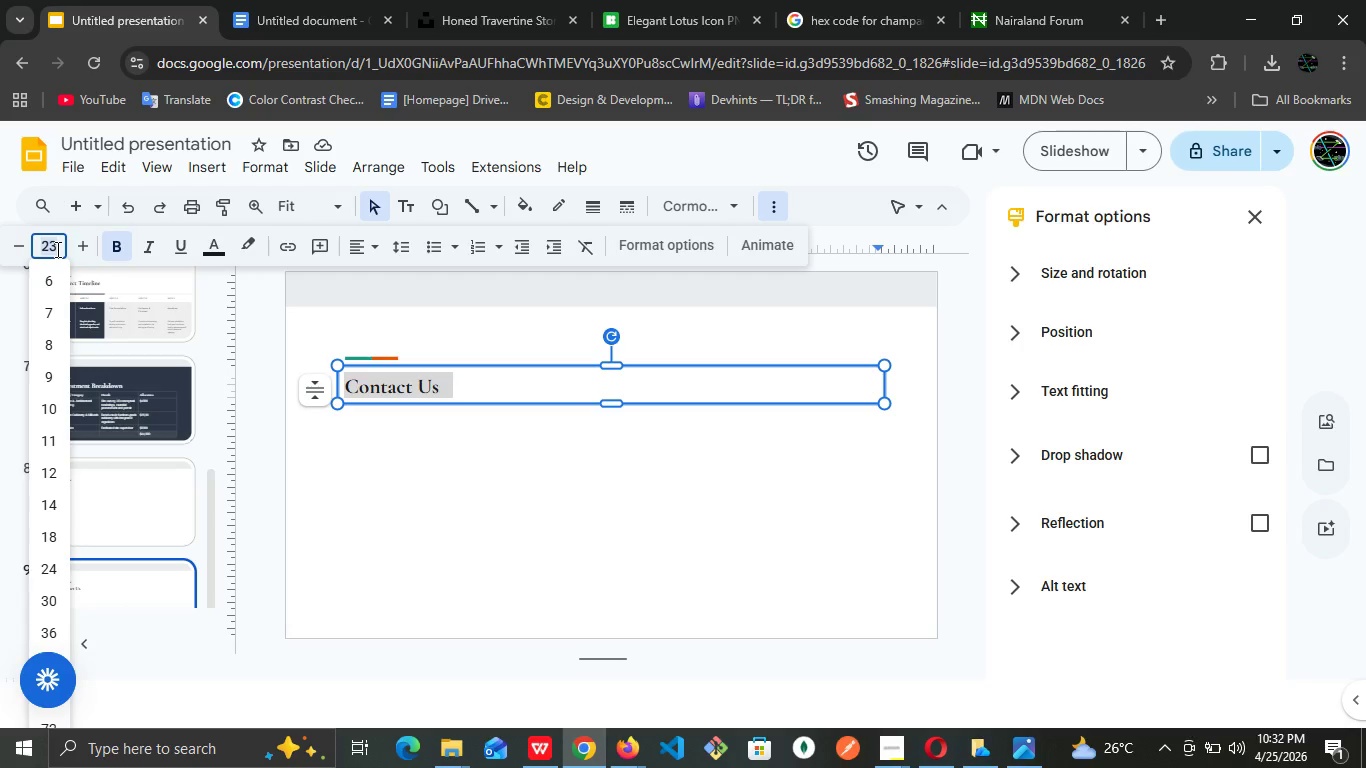 
type(34)
 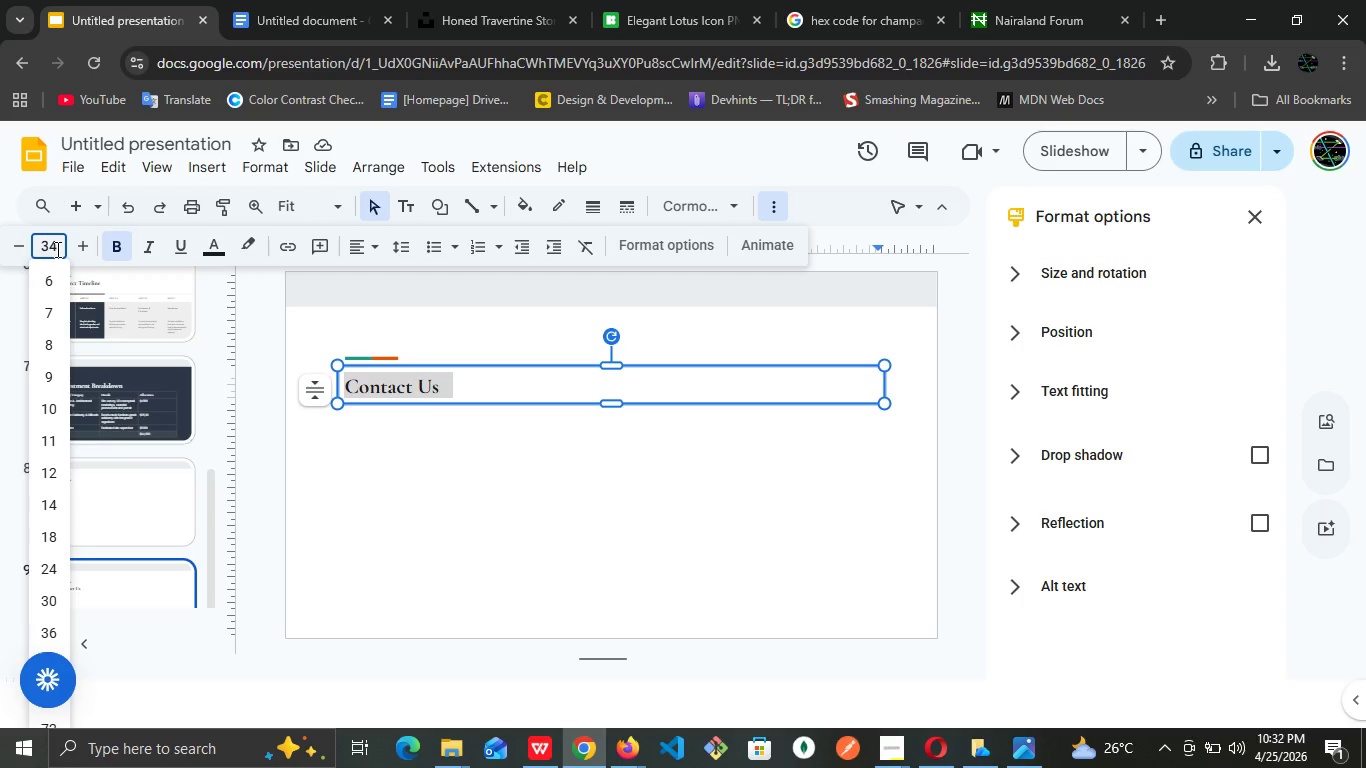 
key(Enter)
 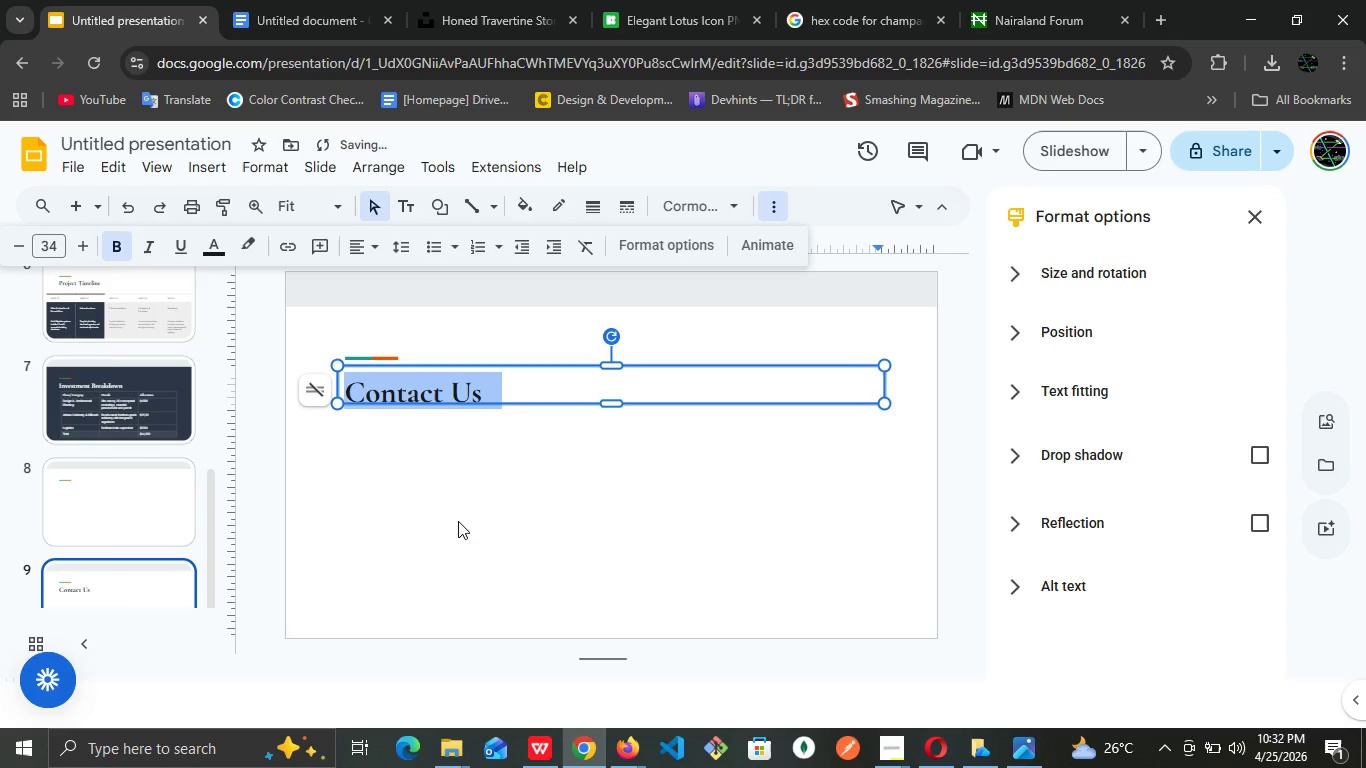 
left_click([458, 518])
 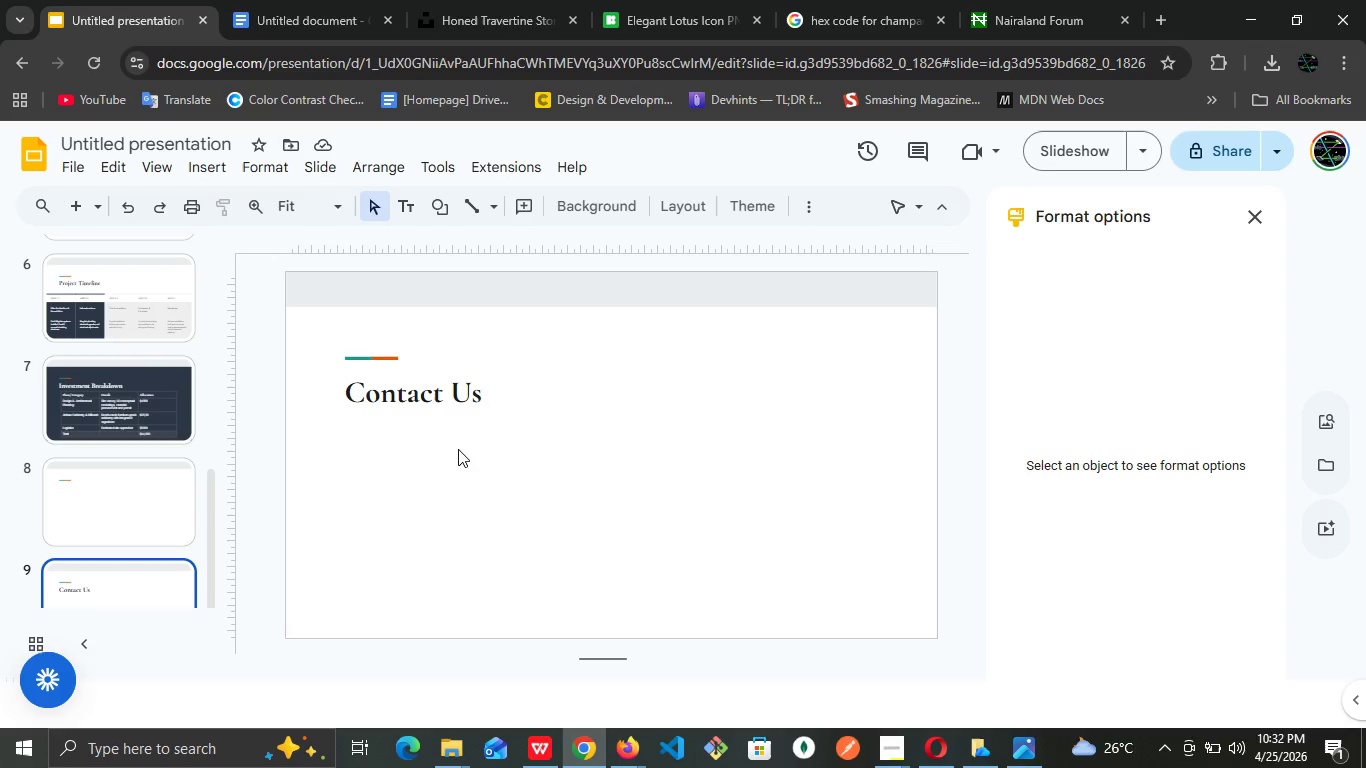 
wait(30.67)
 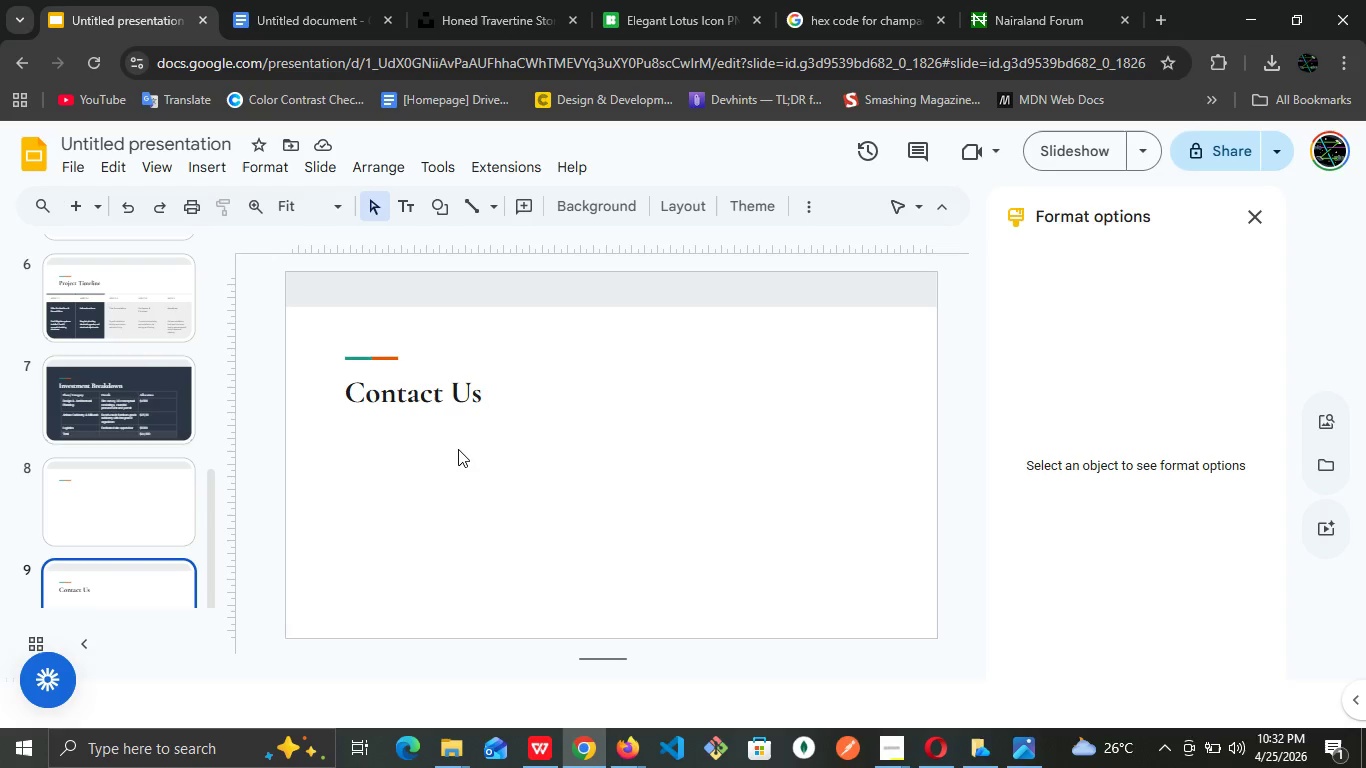 
left_click([699, 172])
 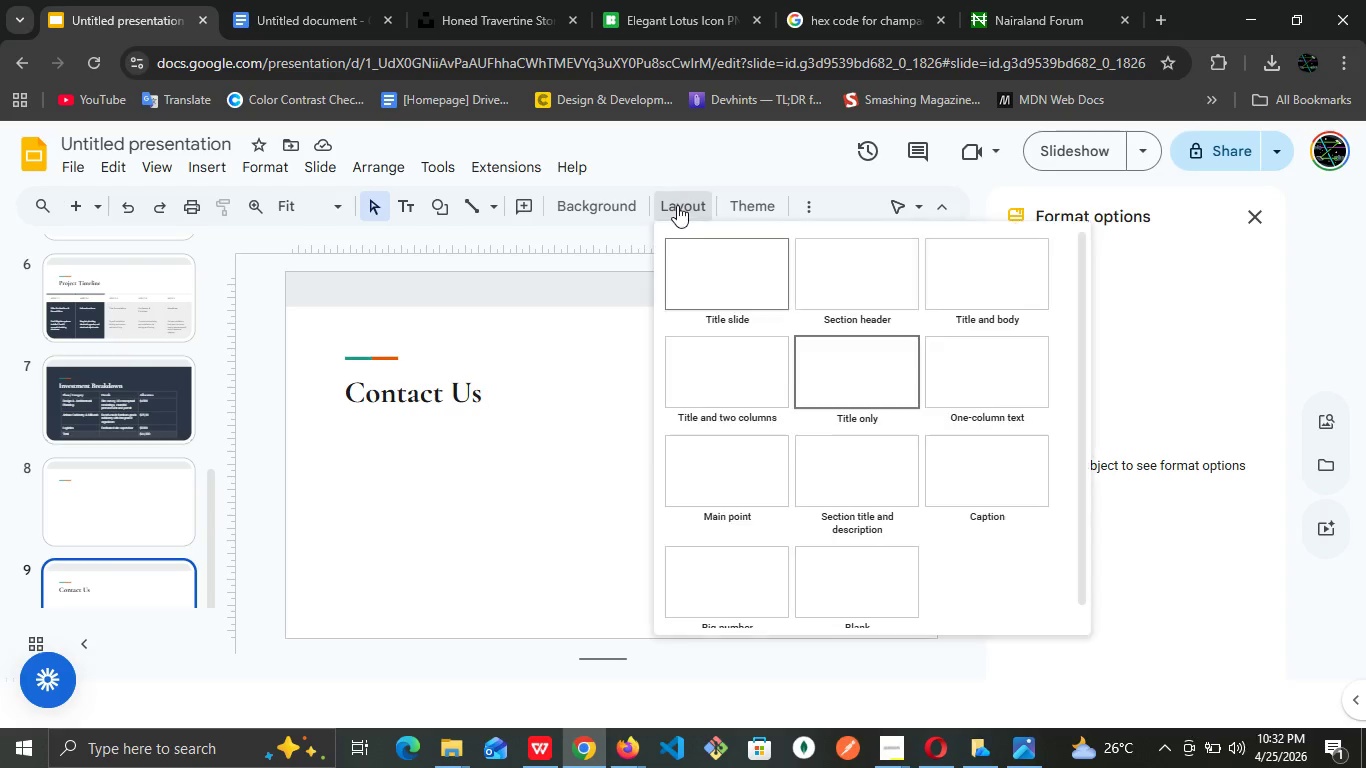 
double_click([677, 205])
 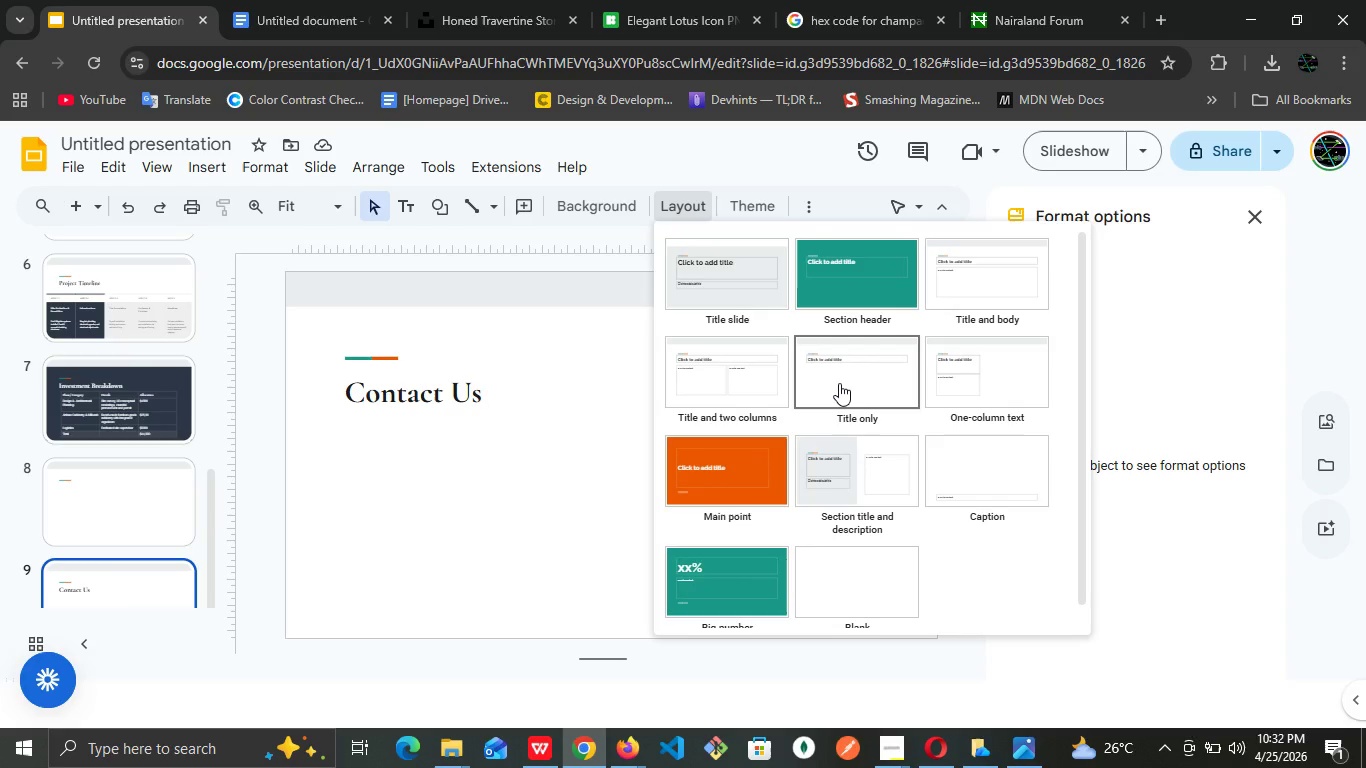 
wait(8.47)
 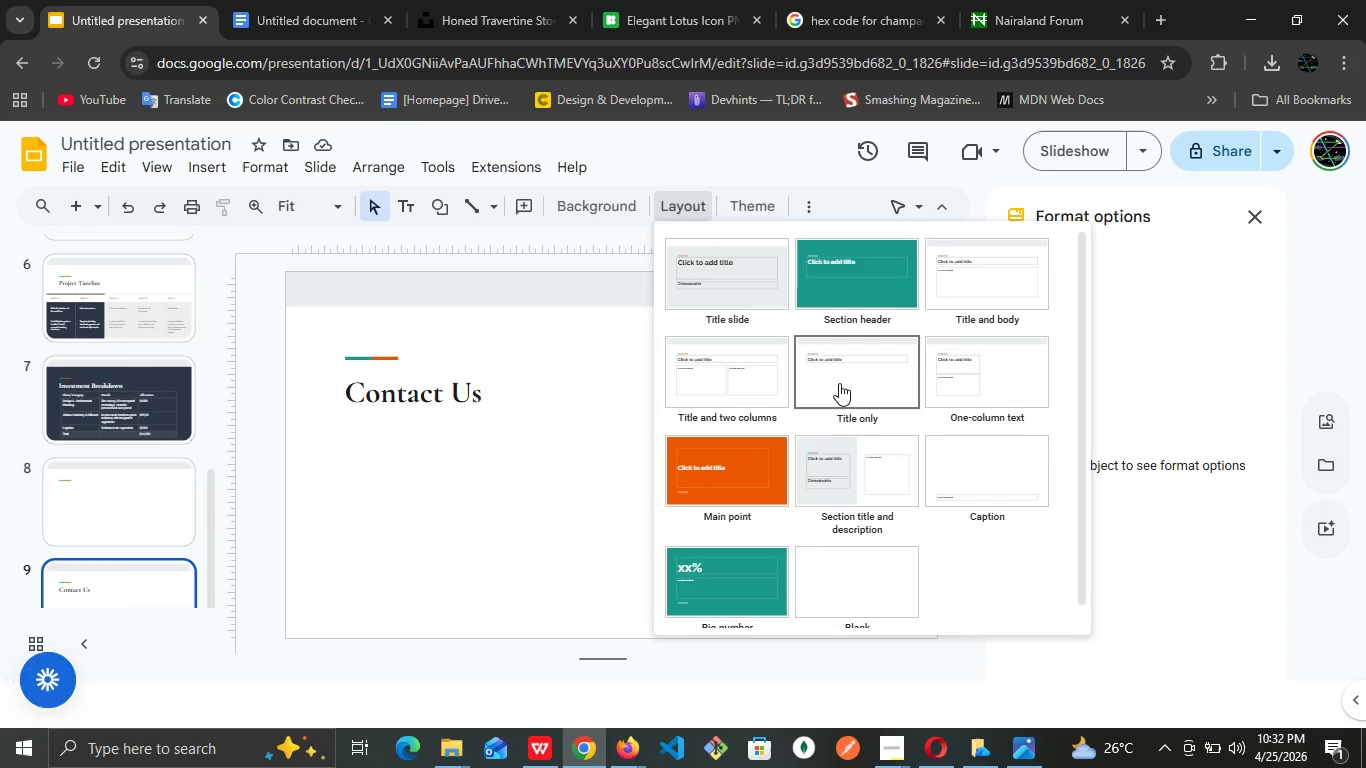 
left_click([481, 0])
 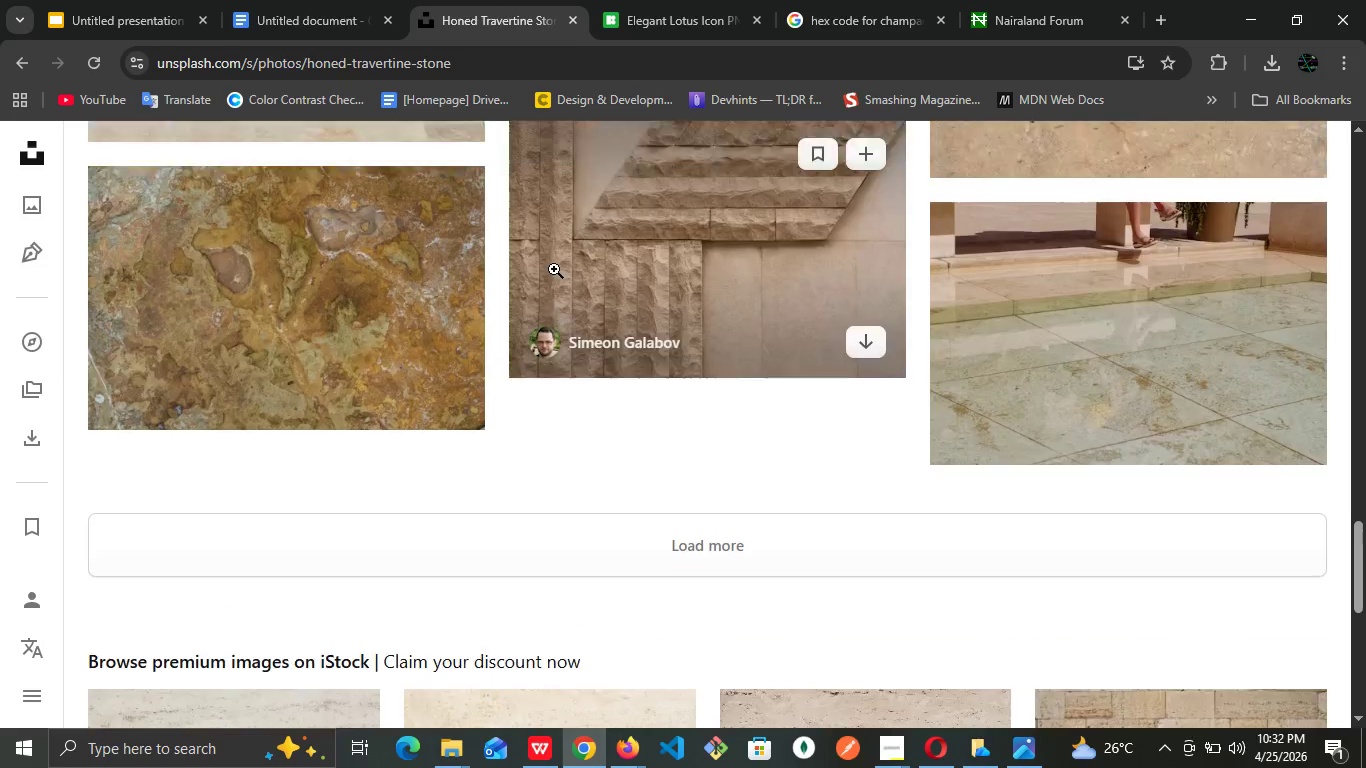 
scroll: coordinate [554, 269], scroll_direction: up, amount: 19.0
 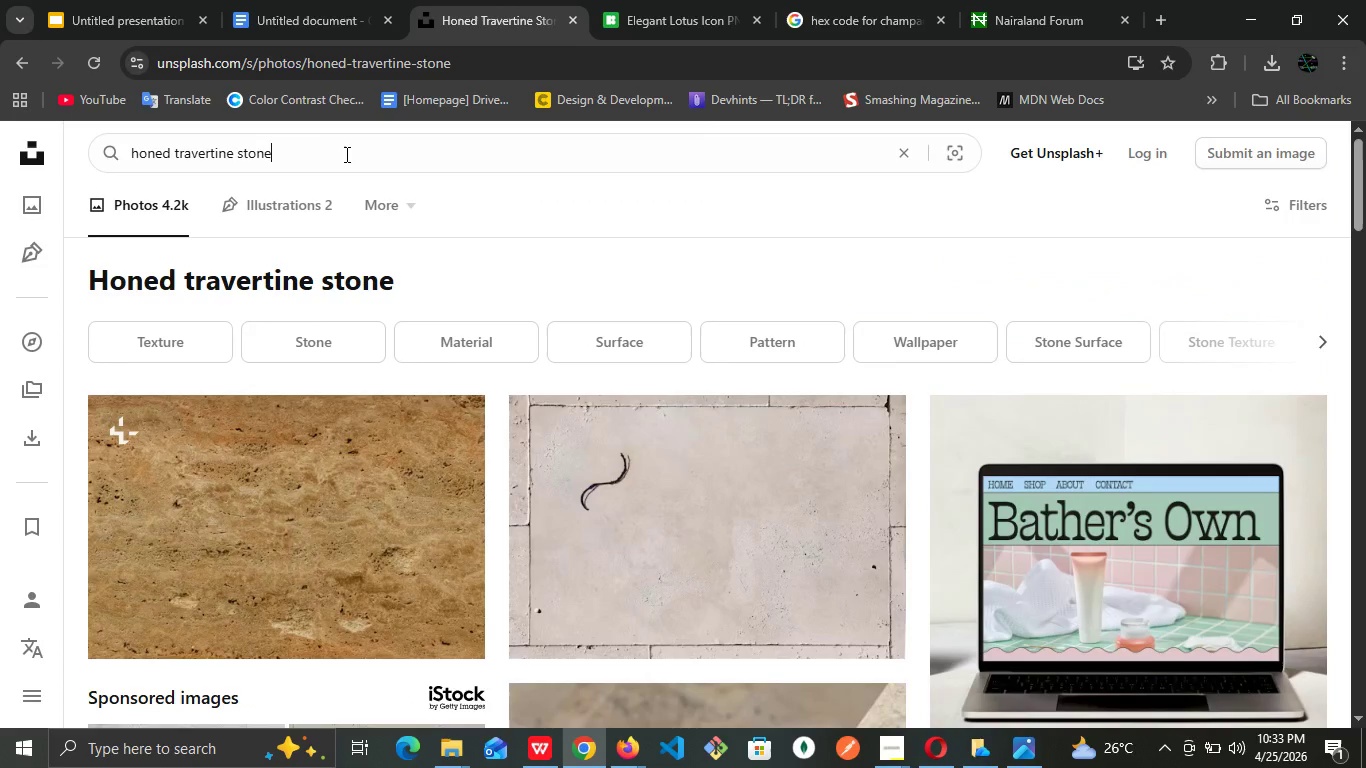 
left_click_drag(start_coordinate=[345, 154], to_coordinate=[0, 162])
 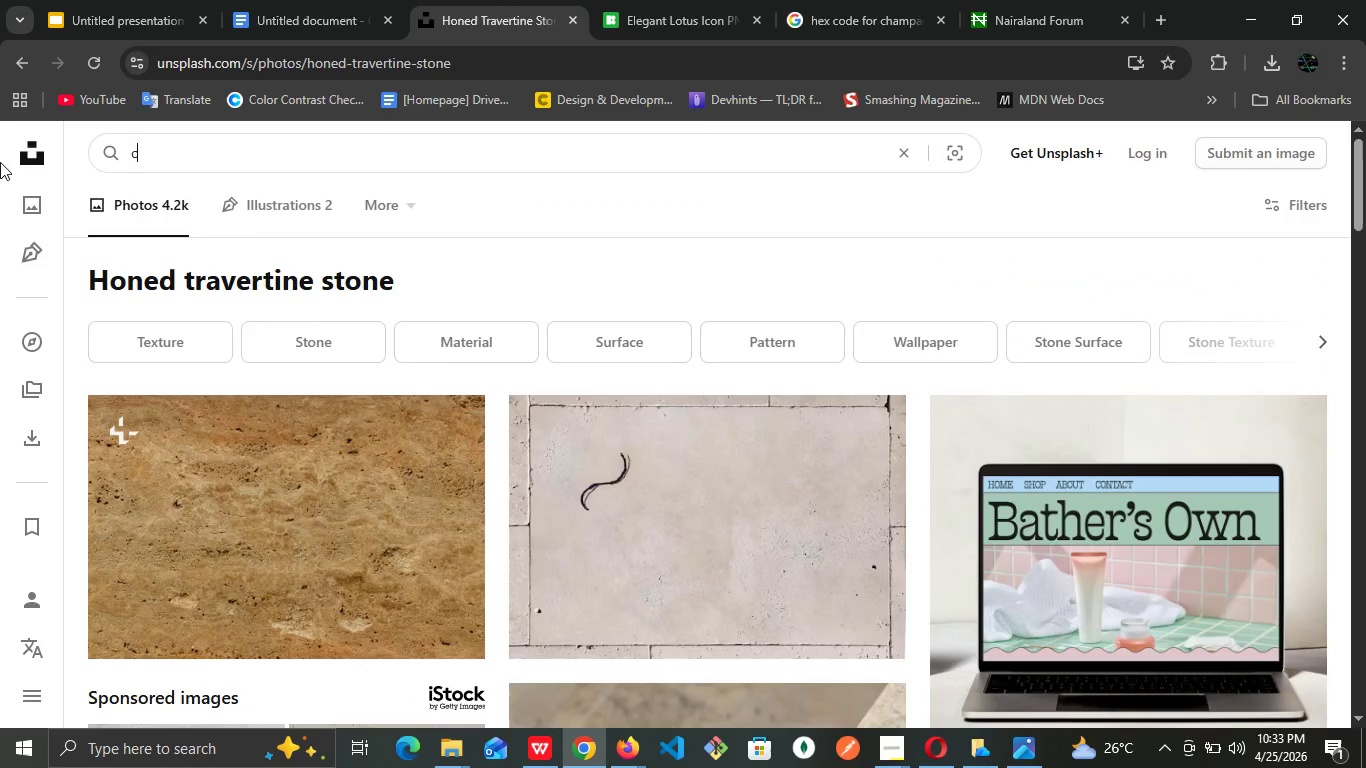 
type(contact)
 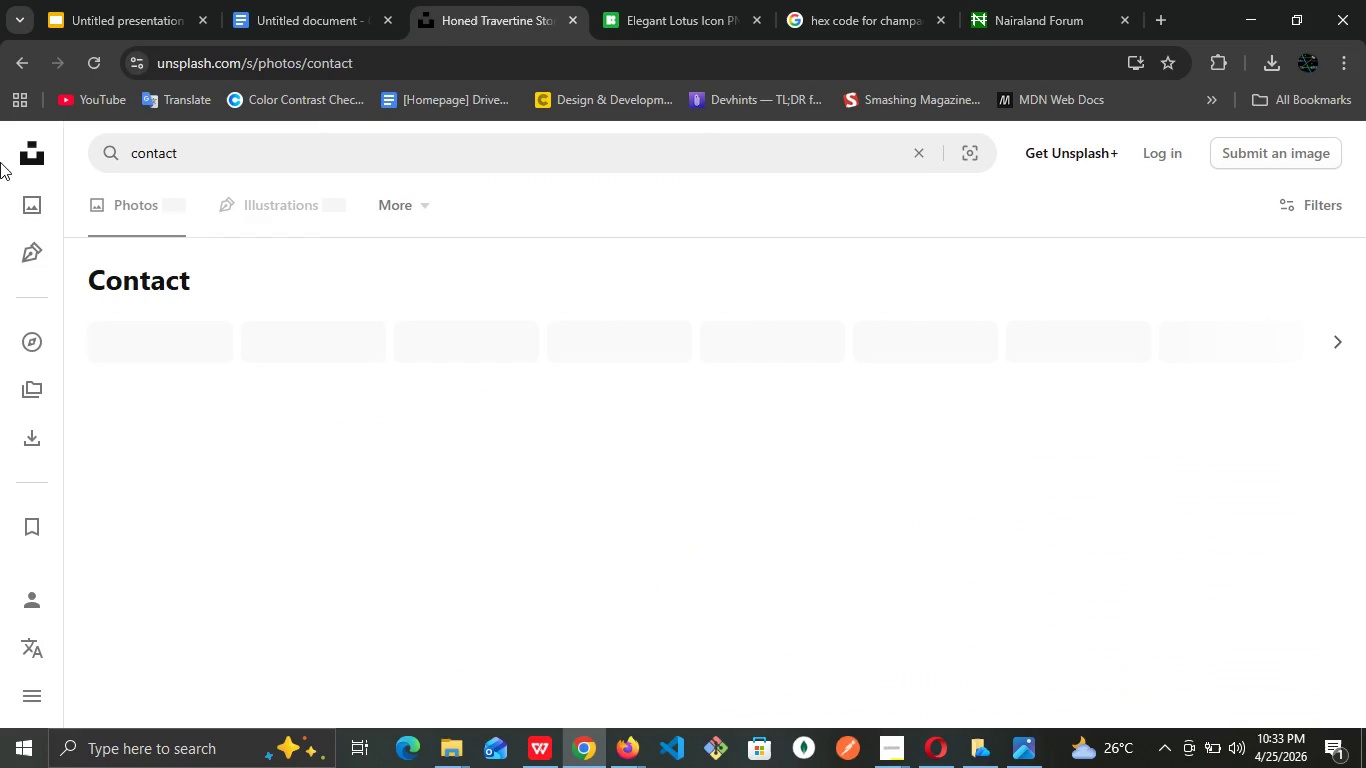 
key(Enter)
 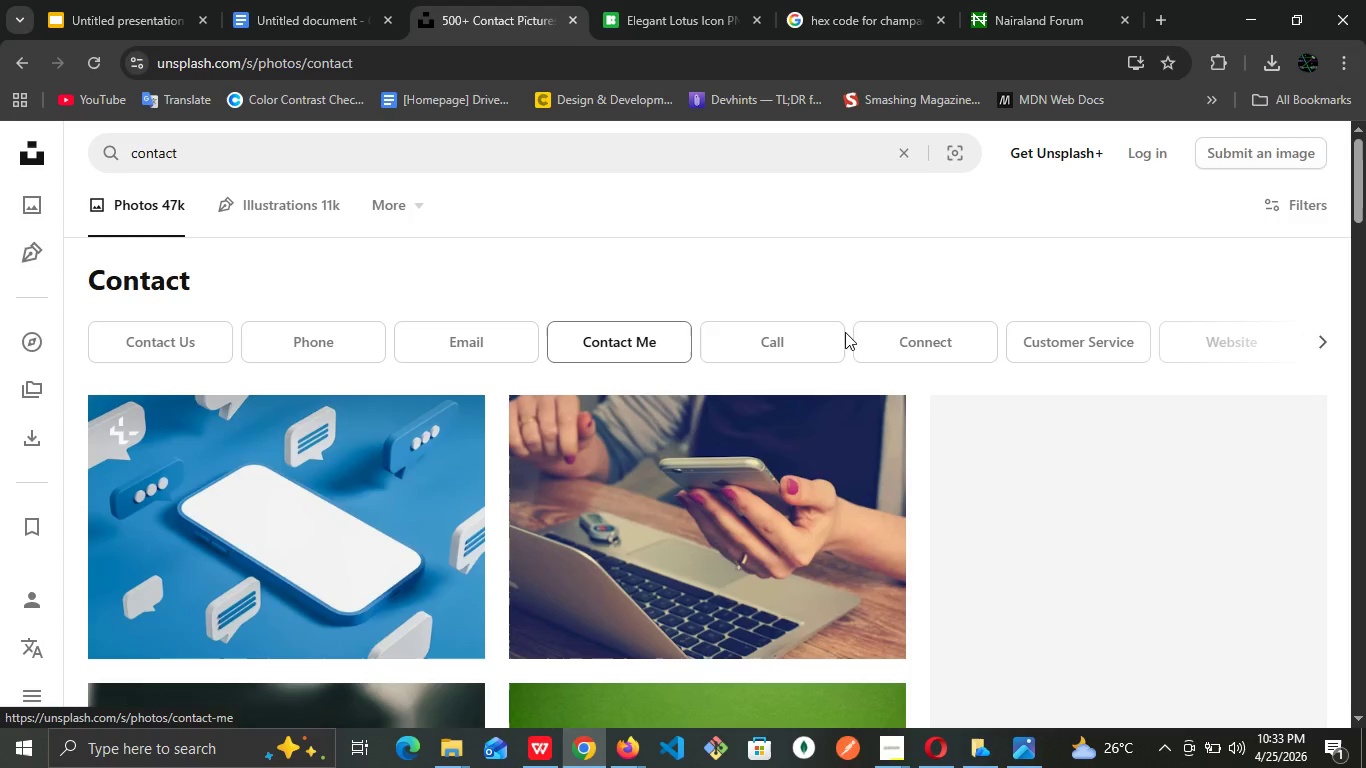 
scroll: coordinate [606, 379], scroll_direction: down, amount: 4.0
 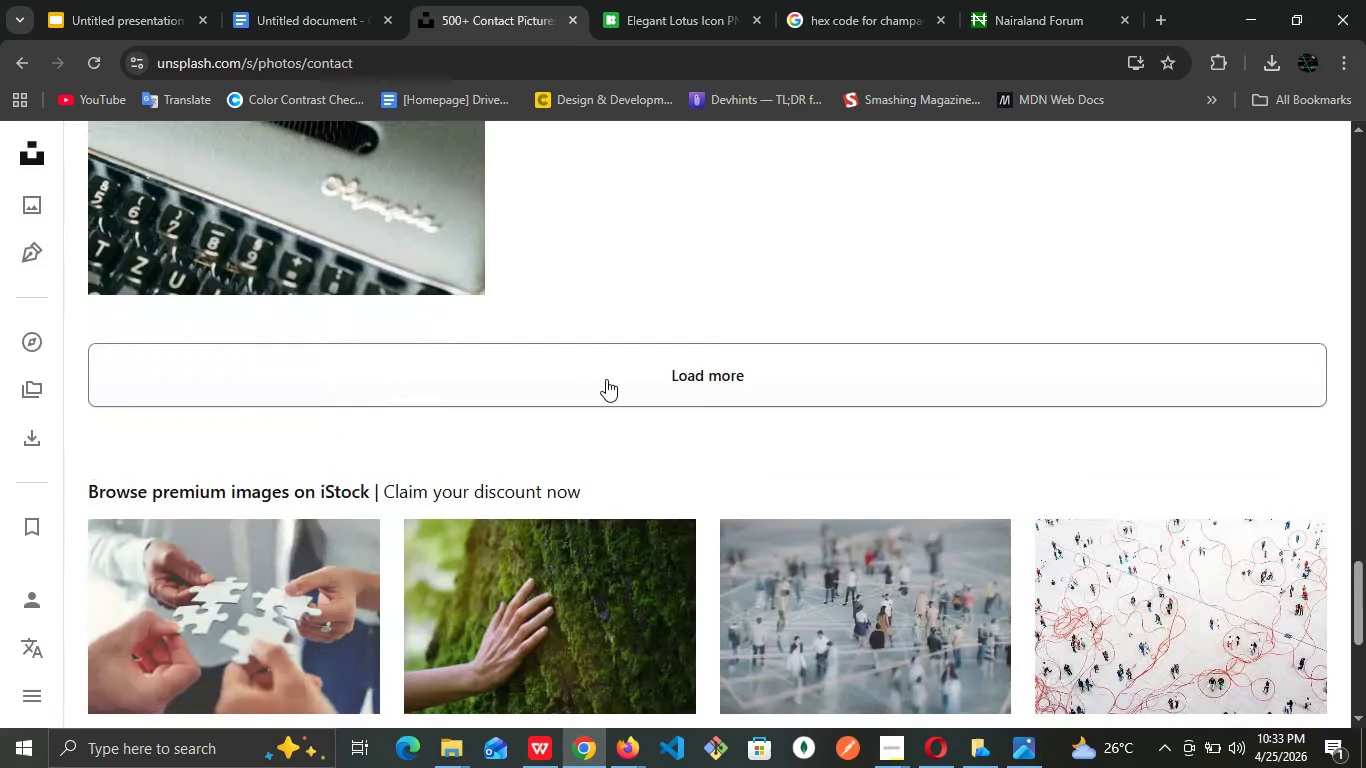 
left_click([606, 379])
 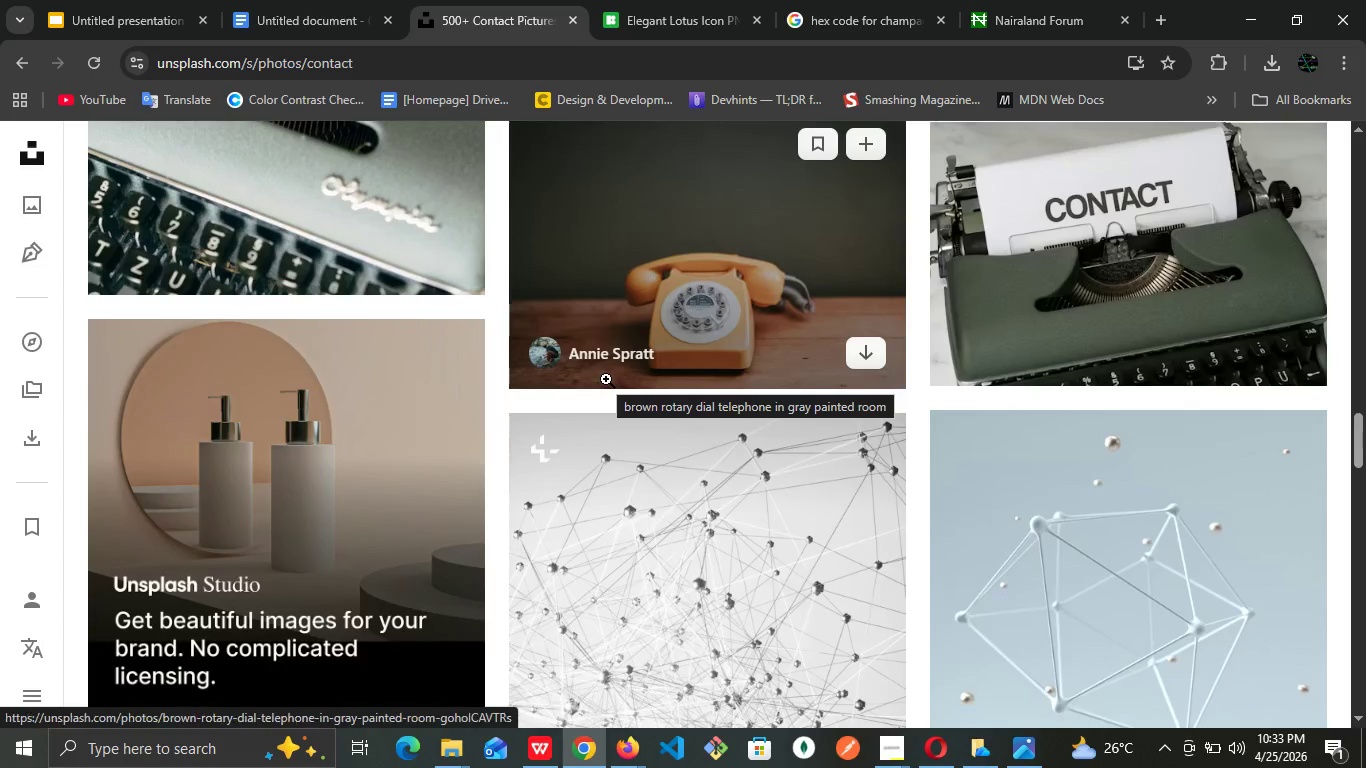 
scroll: coordinate [606, 379], scroll_direction: up, amount: 1.0
 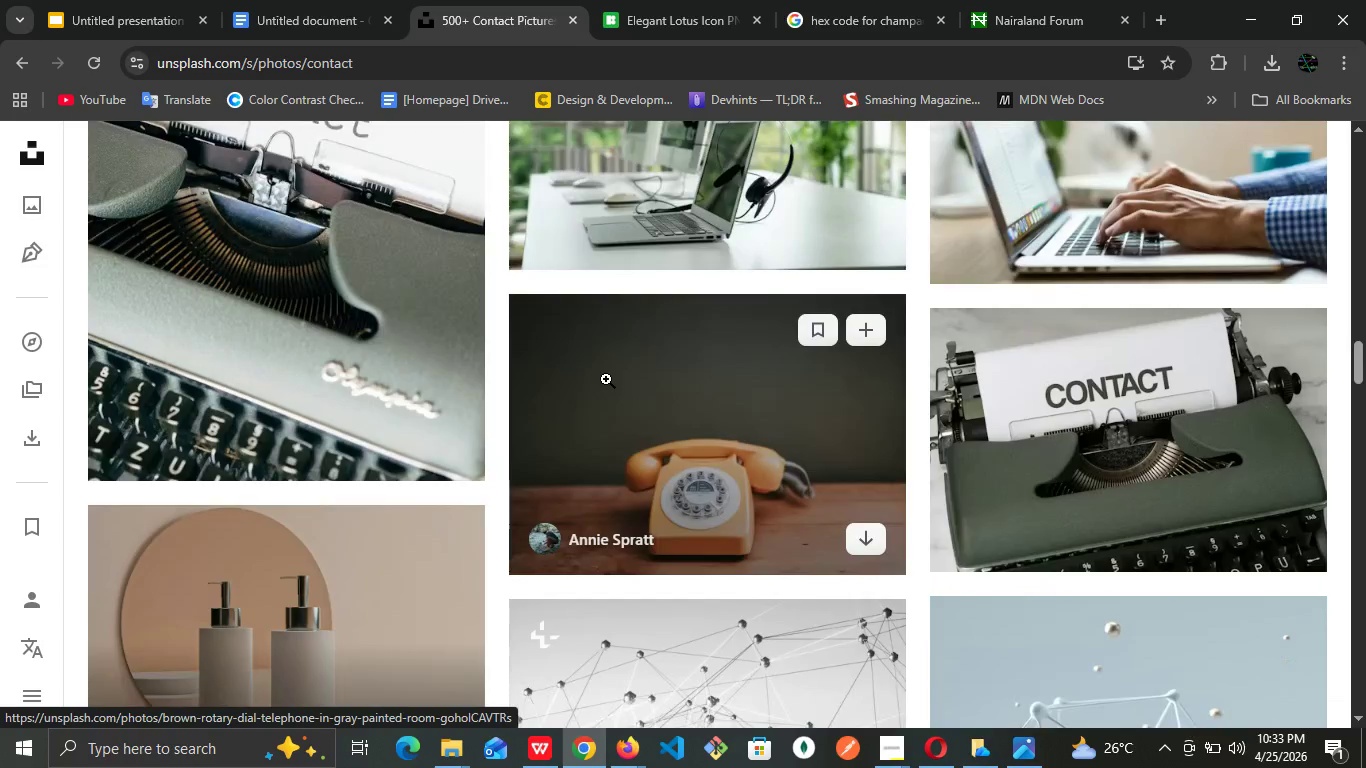 
scroll: coordinate [604, 379], scroll_direction: down, amount: 4.0
 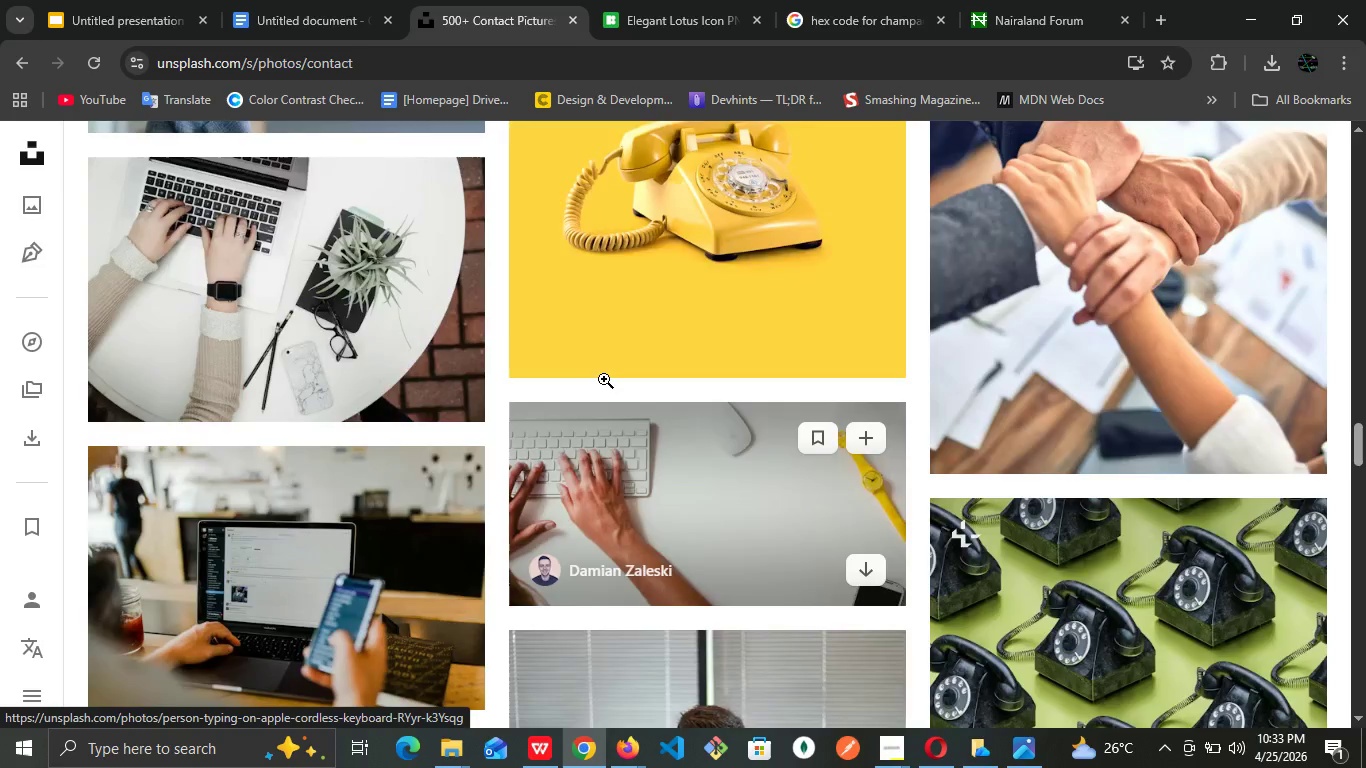 
scroll: coordinate [604, 379], scroll_direction: up, amount: 5.0
 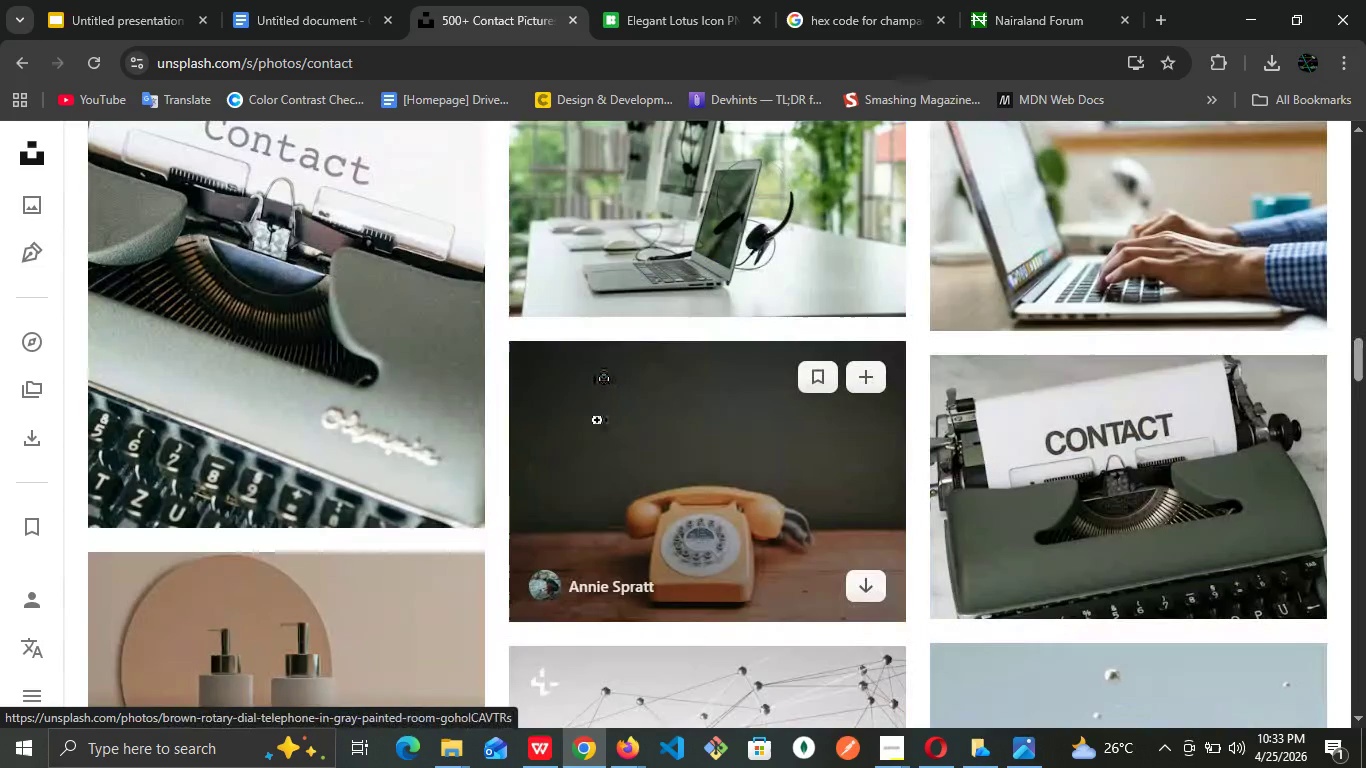 
left_click([597, 440])
 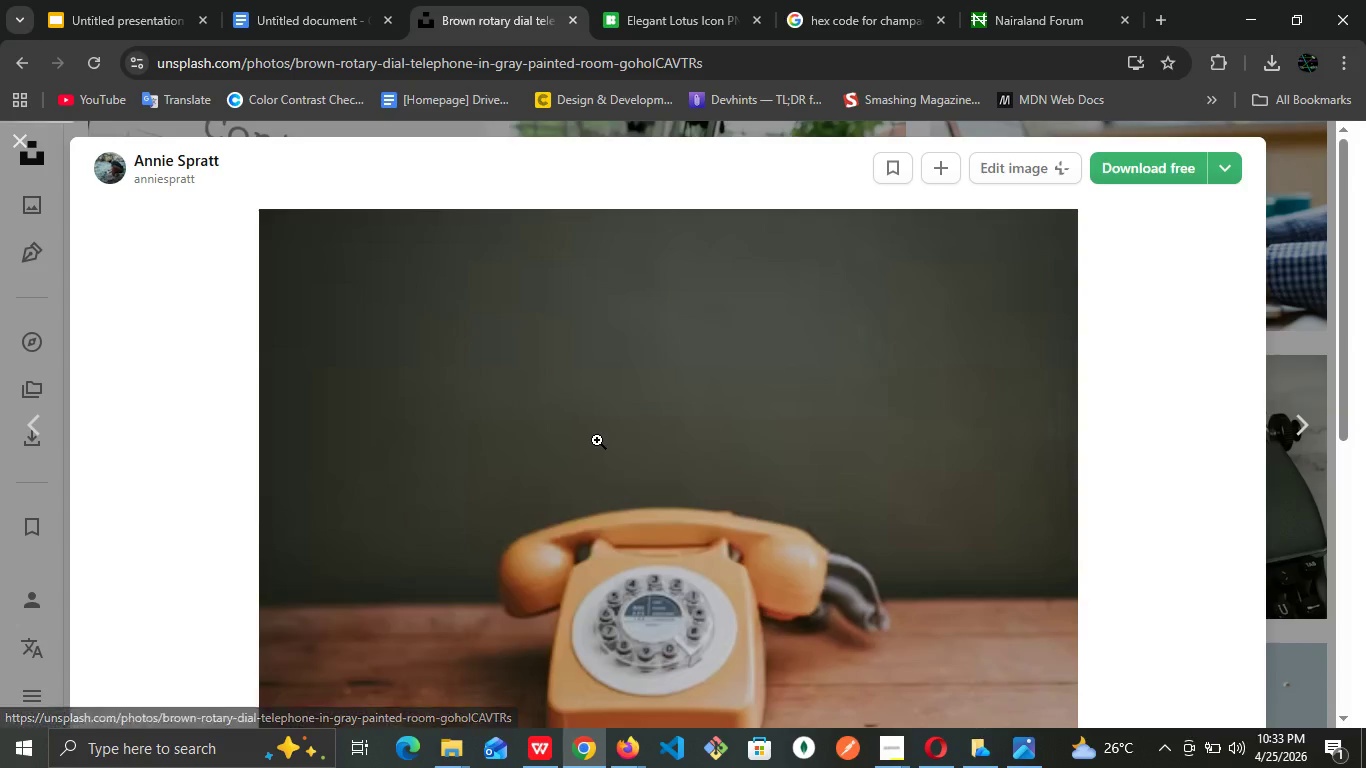 
scroll: coordinate [597, 440], scroll_direction: down, amount: 4.0
 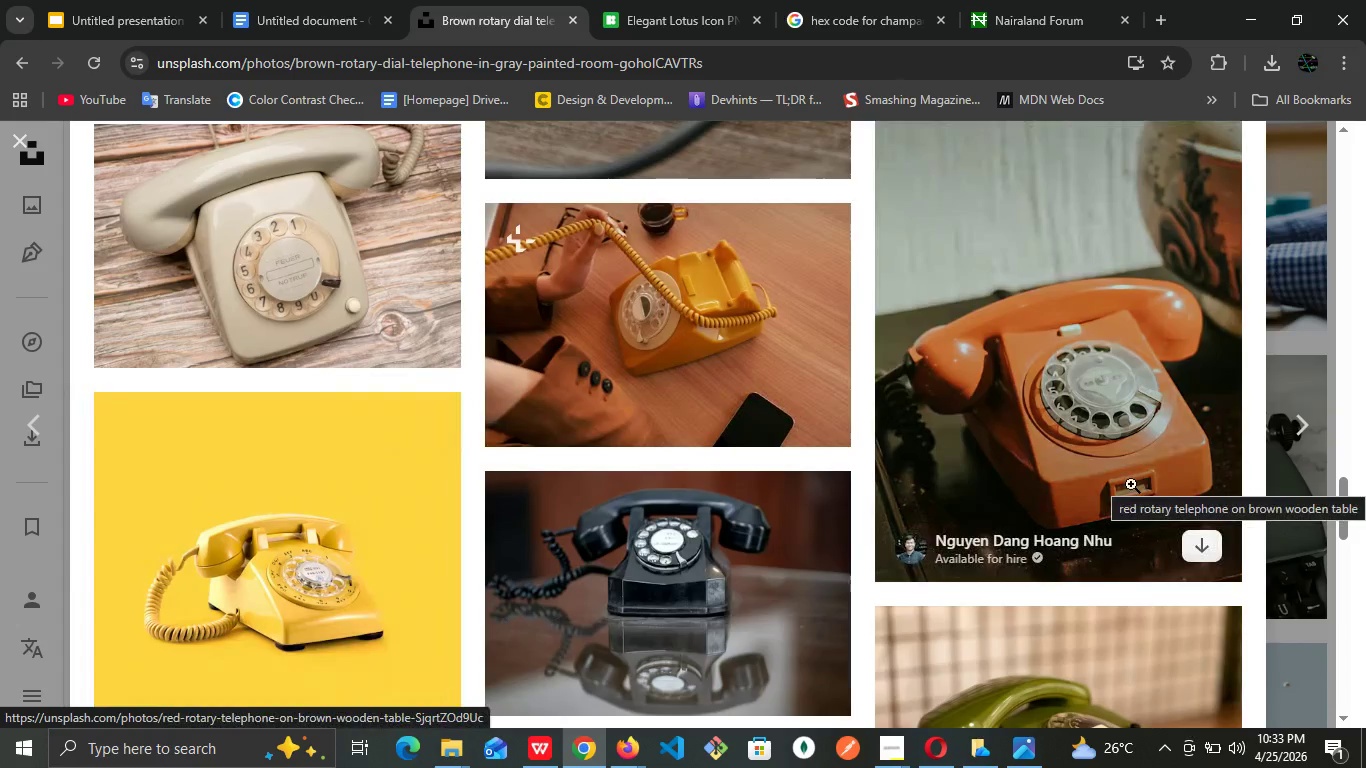 
scroll: coordinate [1133, 433], scroll_direction: up, amount: 1.0
 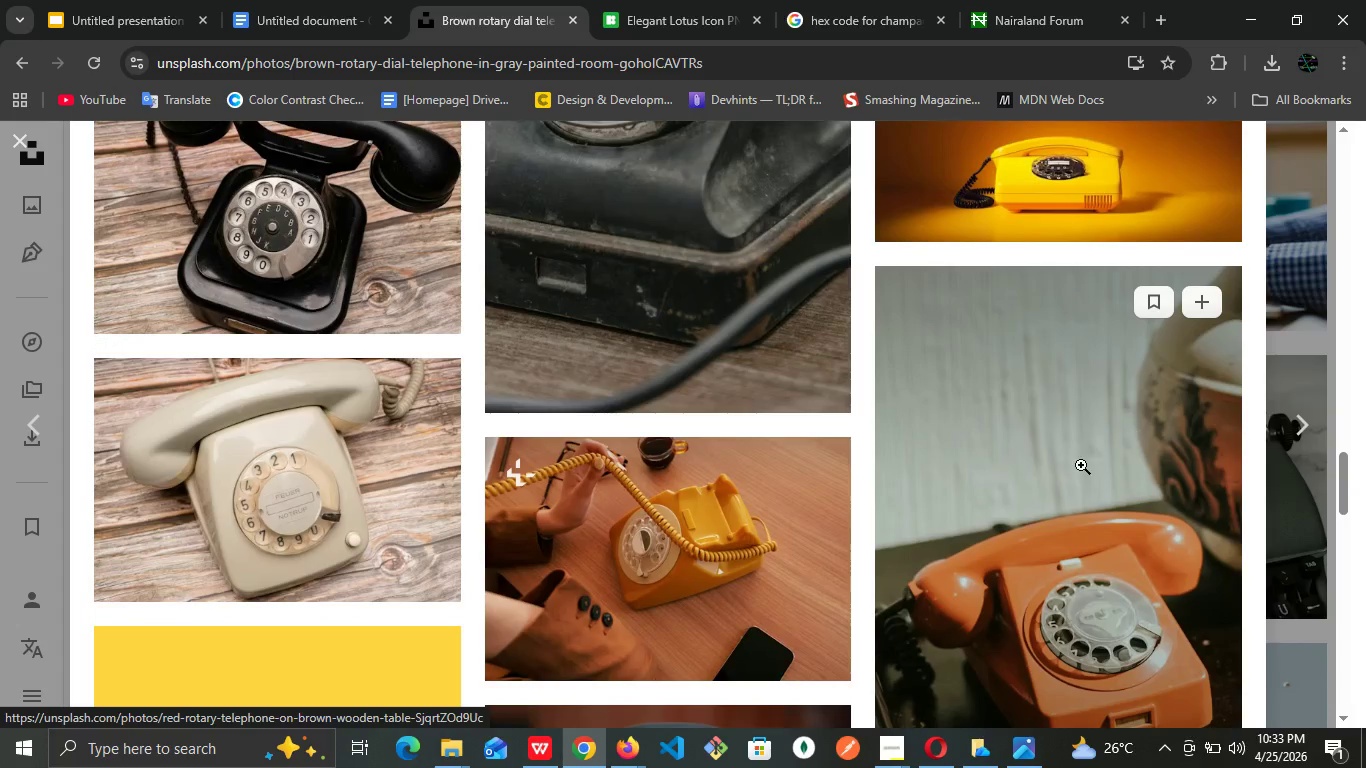 
mouse_move([1065, 464])
 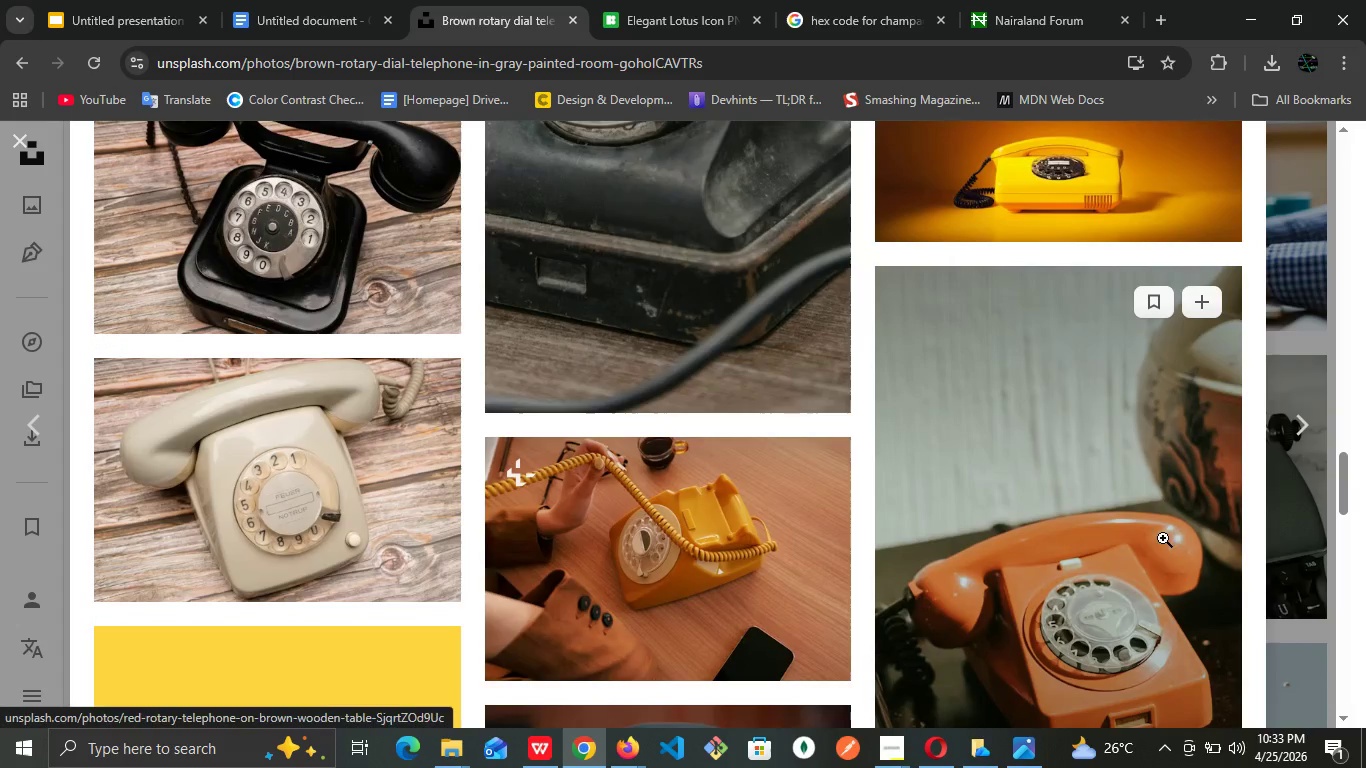 
left_click([1096, 498])
 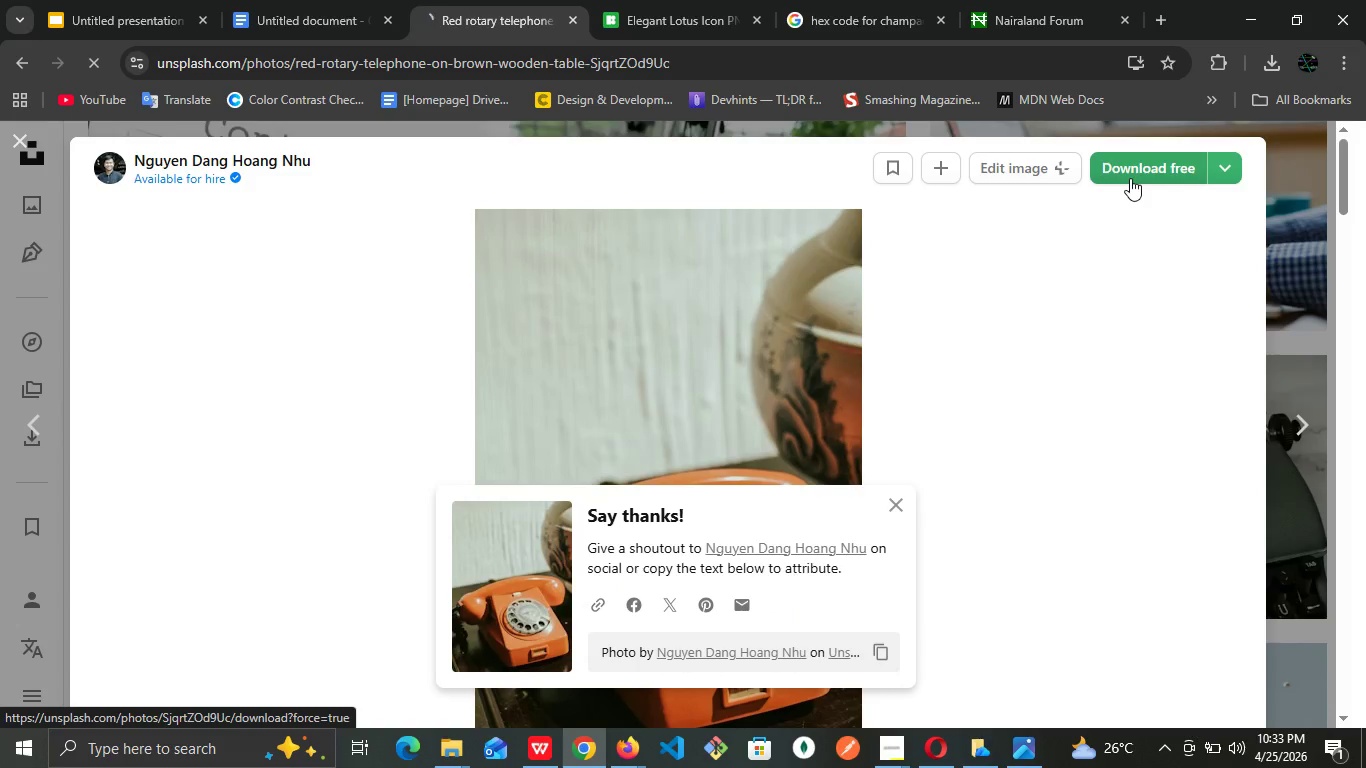 
wait(9.89)
 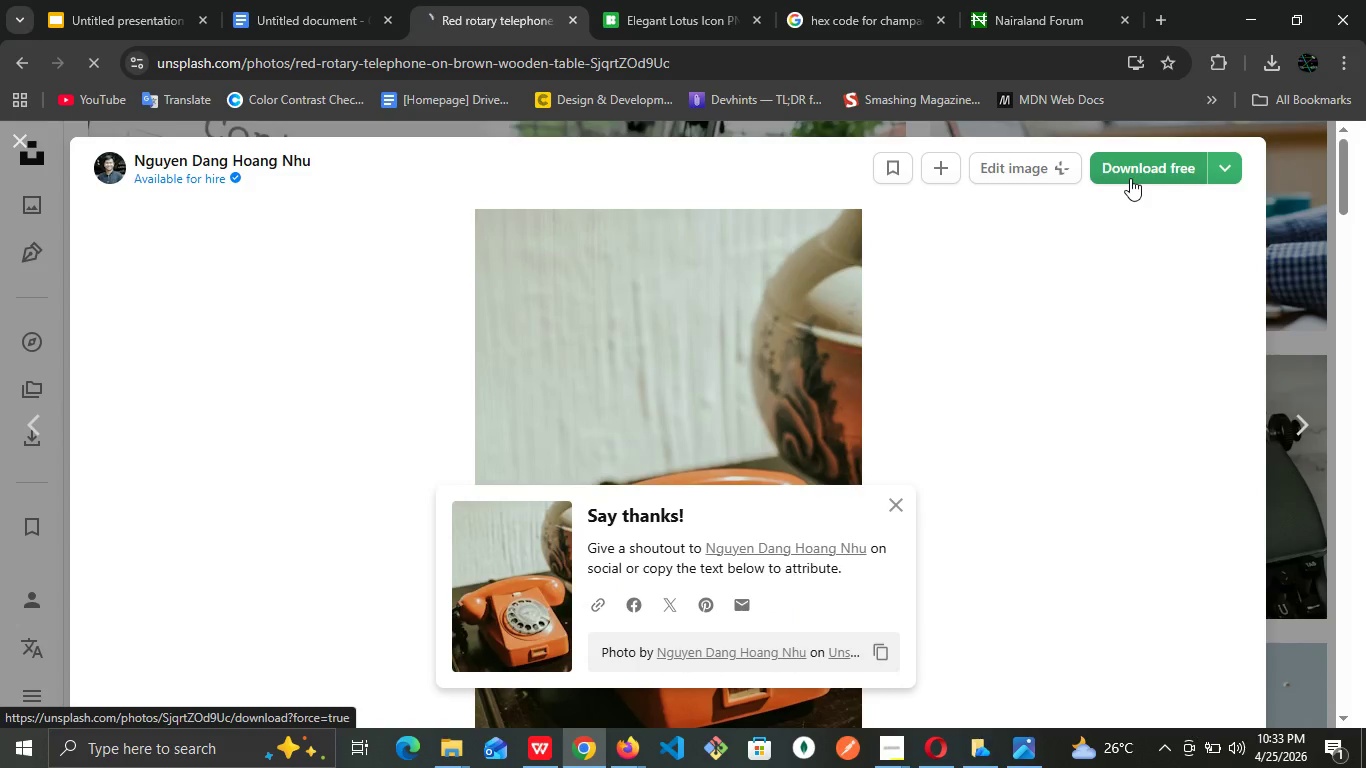 
left_click([23, 151])
 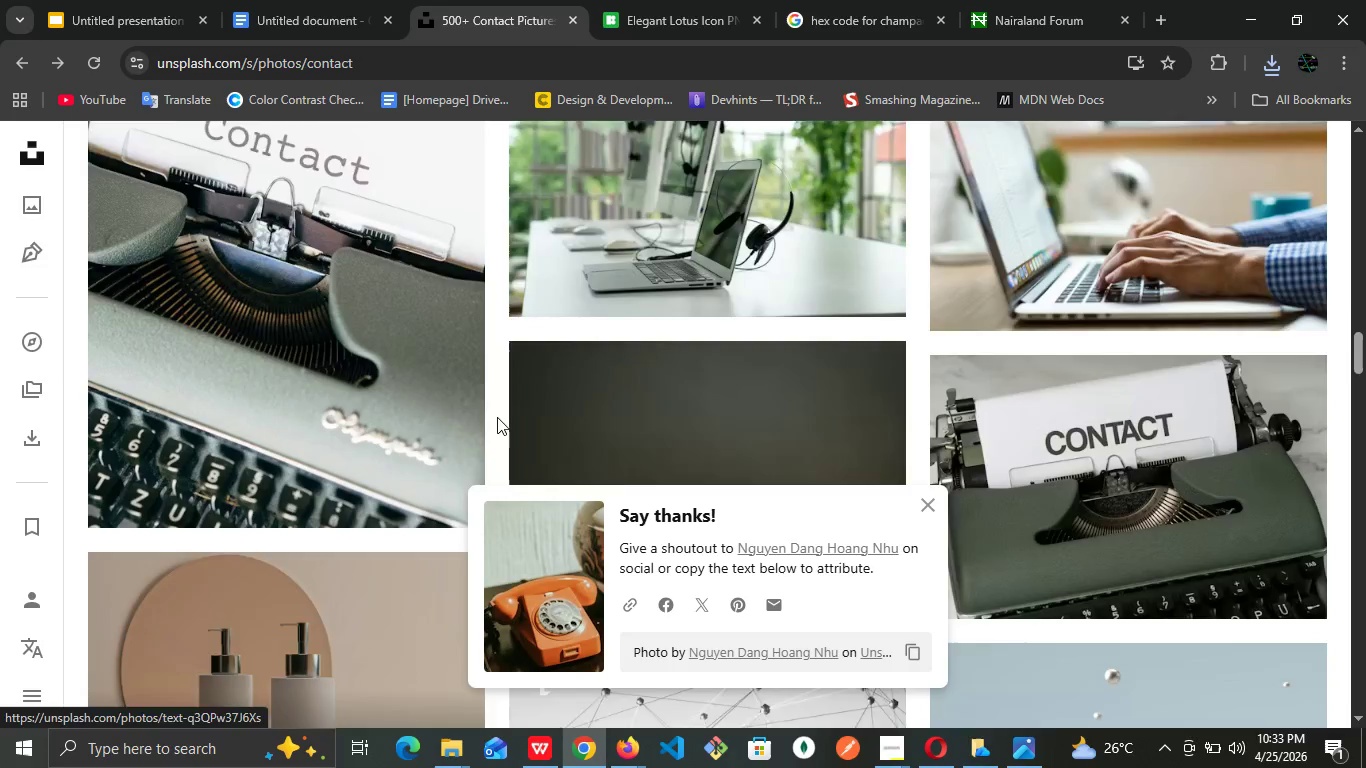 
scroll: coordinate [497, 417], scroll_direction: down, amount: 5.0
 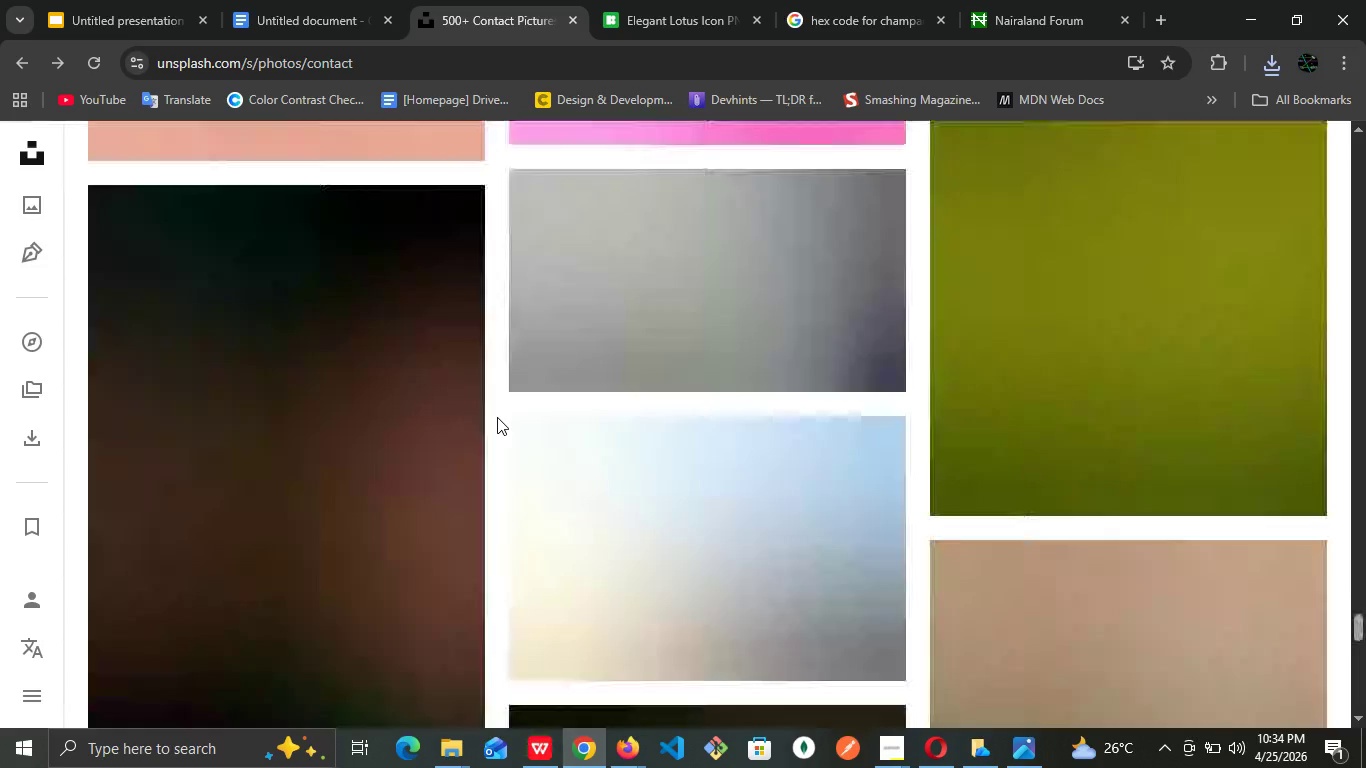 
scroll: coordinate [497, 417], scroll_direction: up, amount: 1.0
 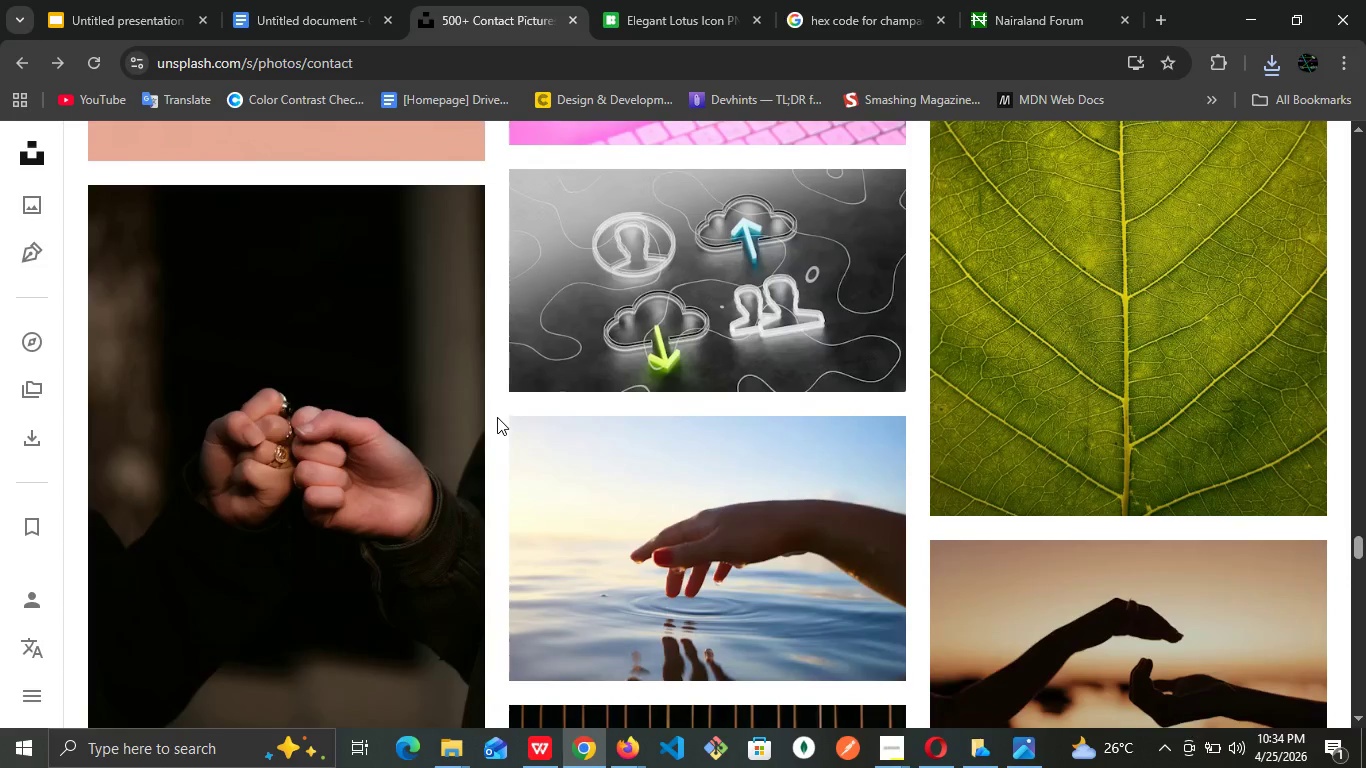 
scroll: coordinate [497, 417], scroll_direction: down, amount: 10.0
 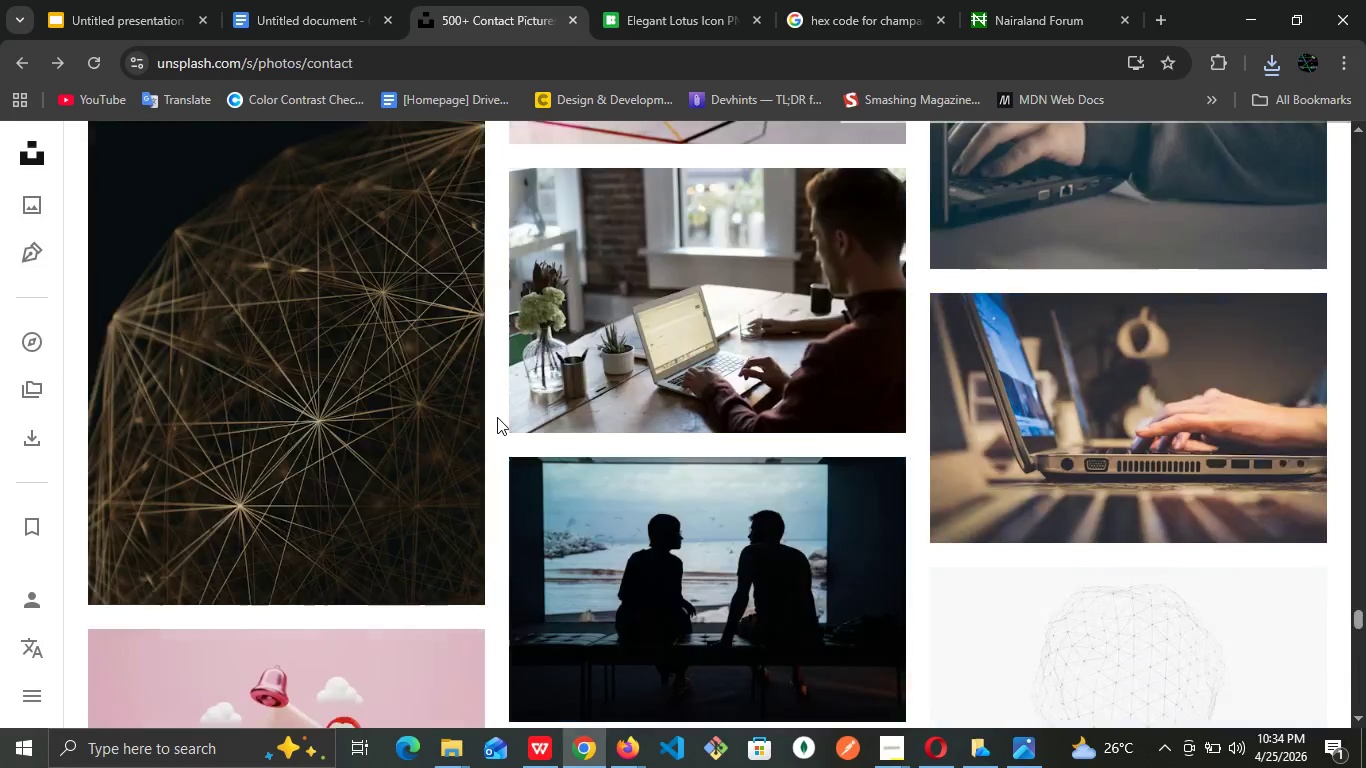 
scroll: coordinate [497, 417], scroll_direction: up, amount: 2.0
 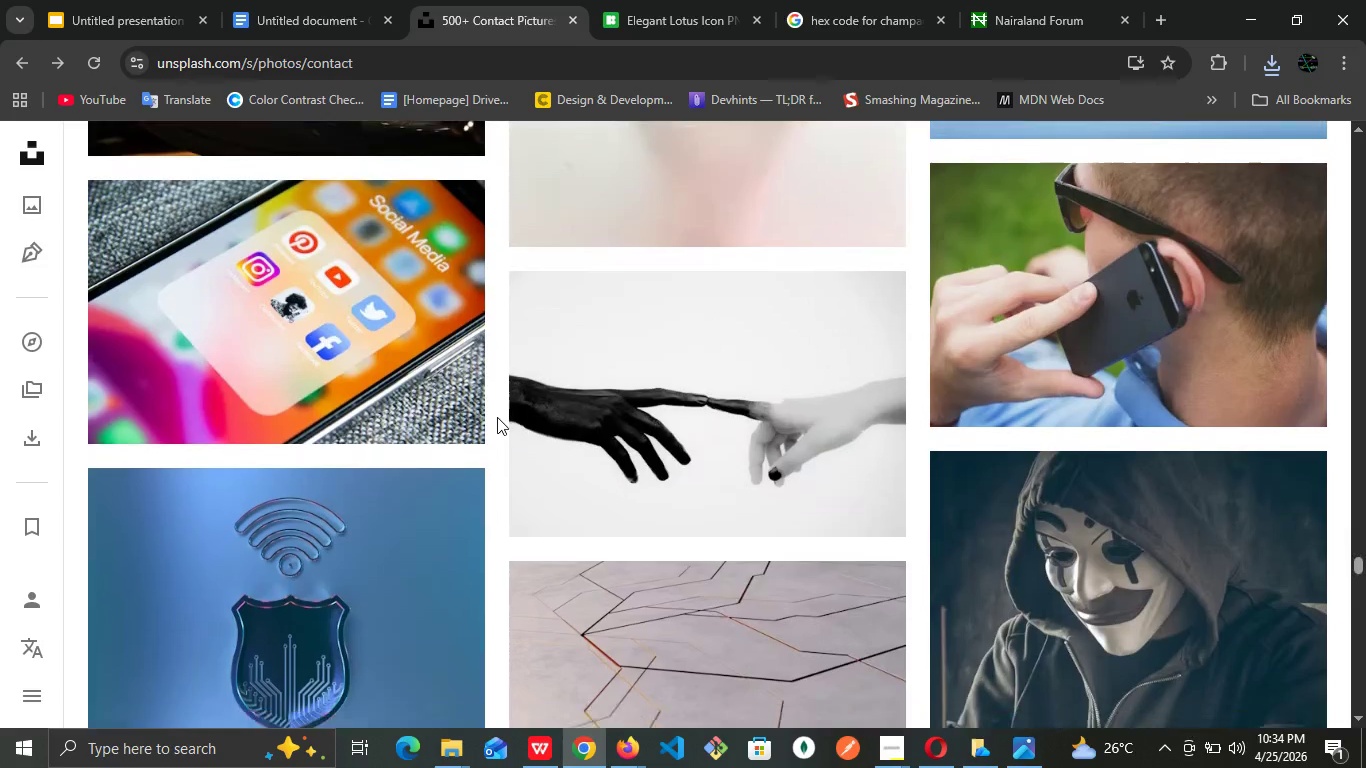 
scroll: coordinate [497, 417], scroll_direction: down, amount: 2.0
 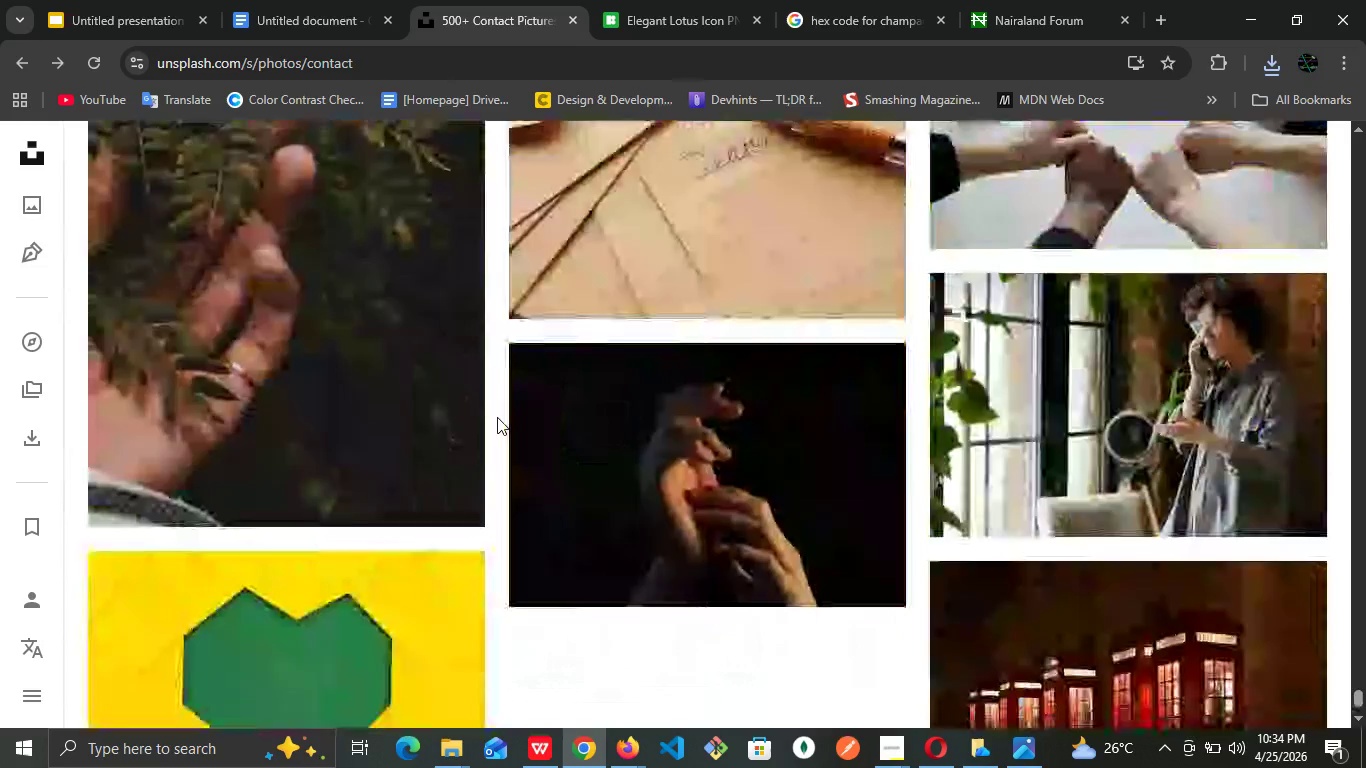 
scroll: coordinate [497, 417], scroll_direction: up, amount: 94.0
 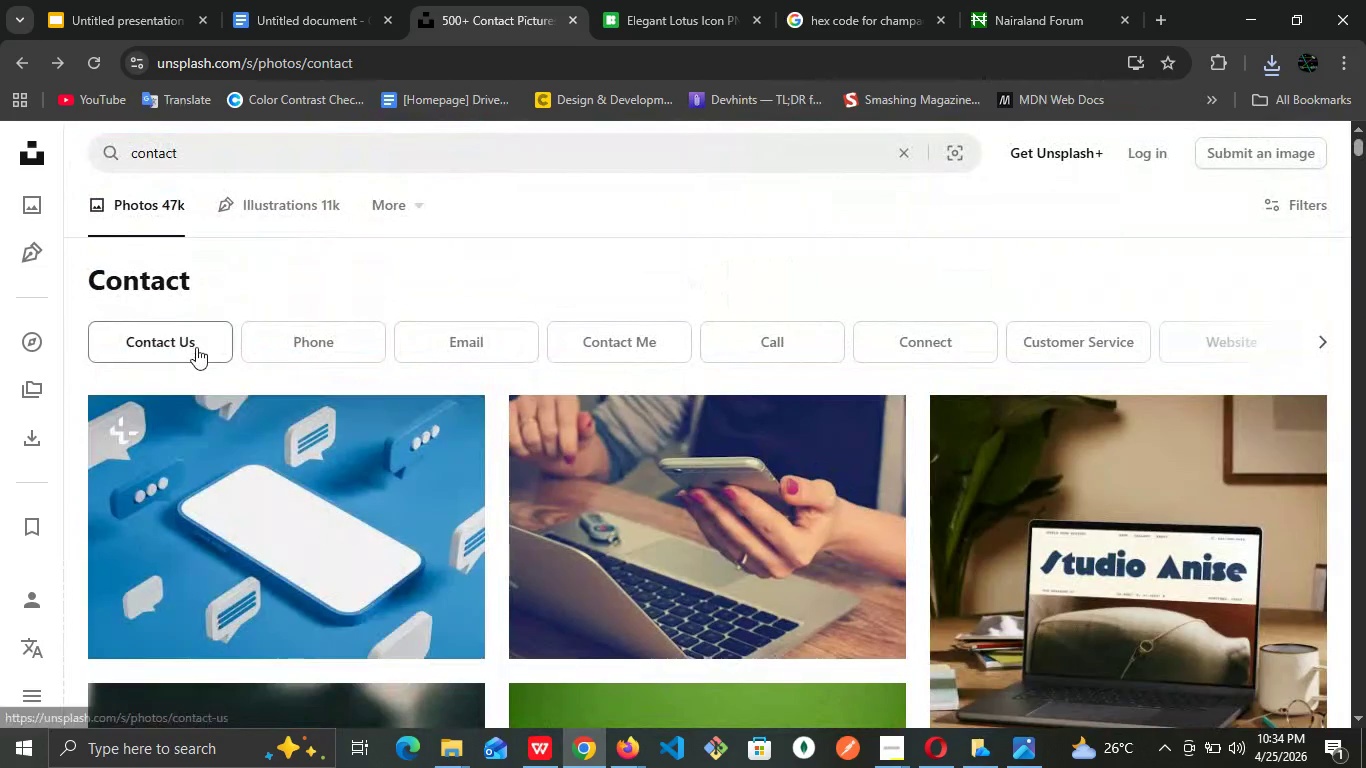 
left_click([196, 346])
 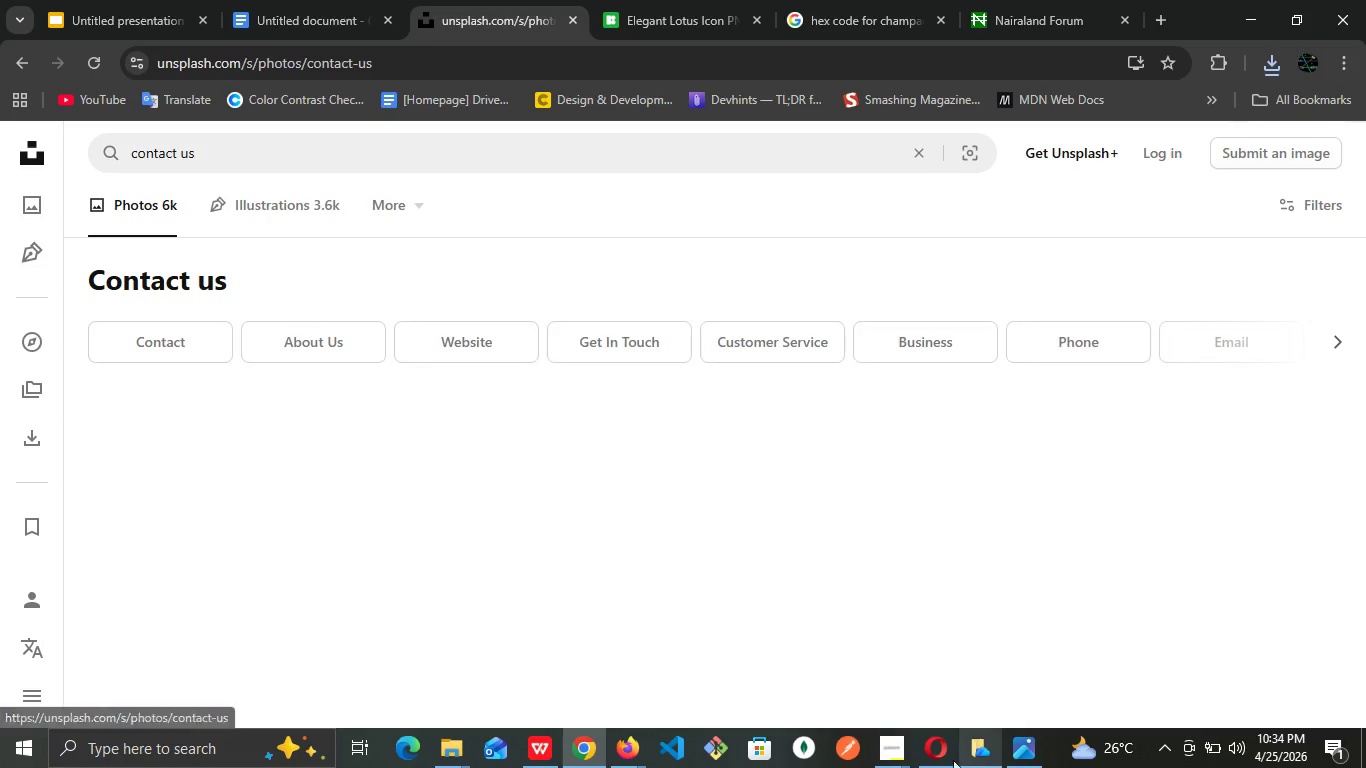 
mouse_move([908, 740])
 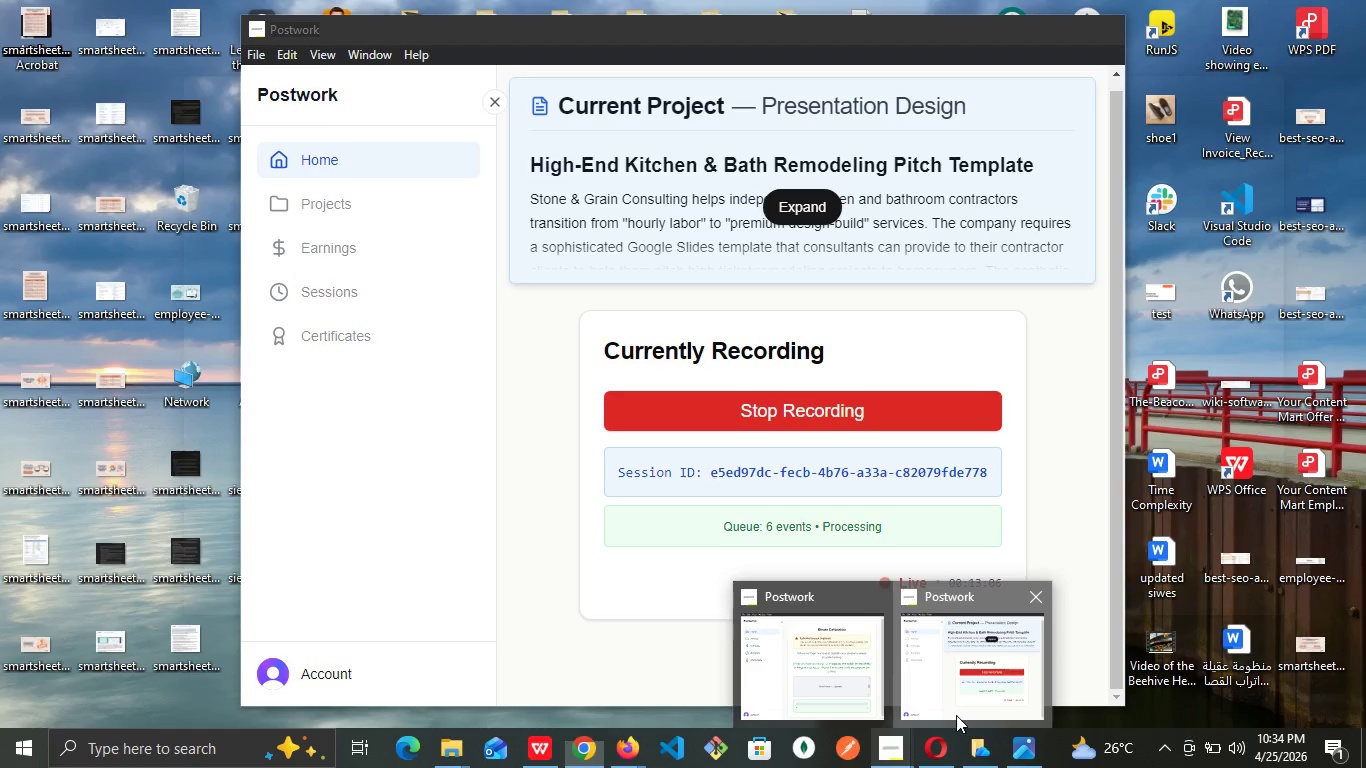 
left_click([956, 715])